 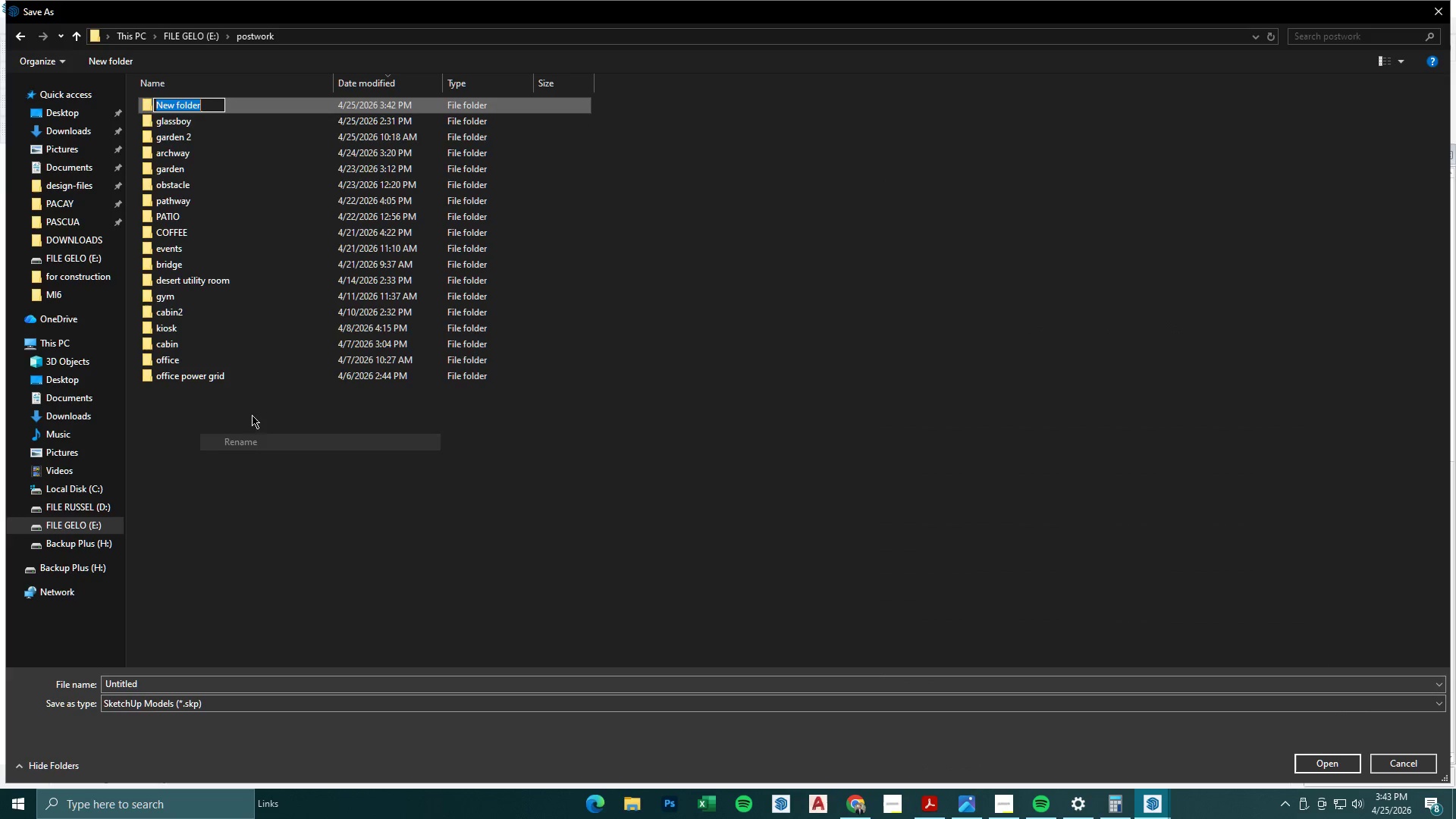 
type(swift crate)
 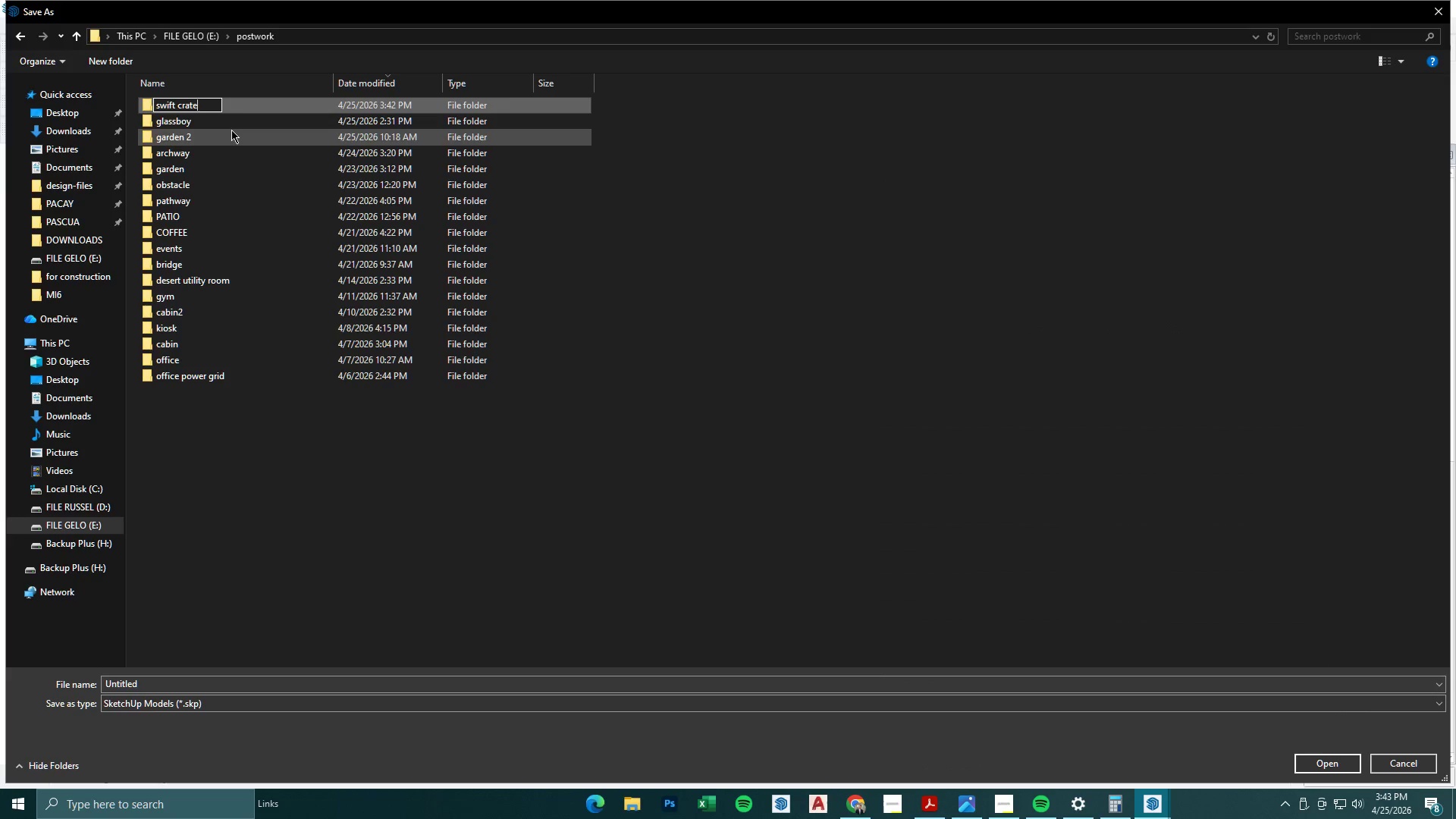 
left_click([255, 425])
 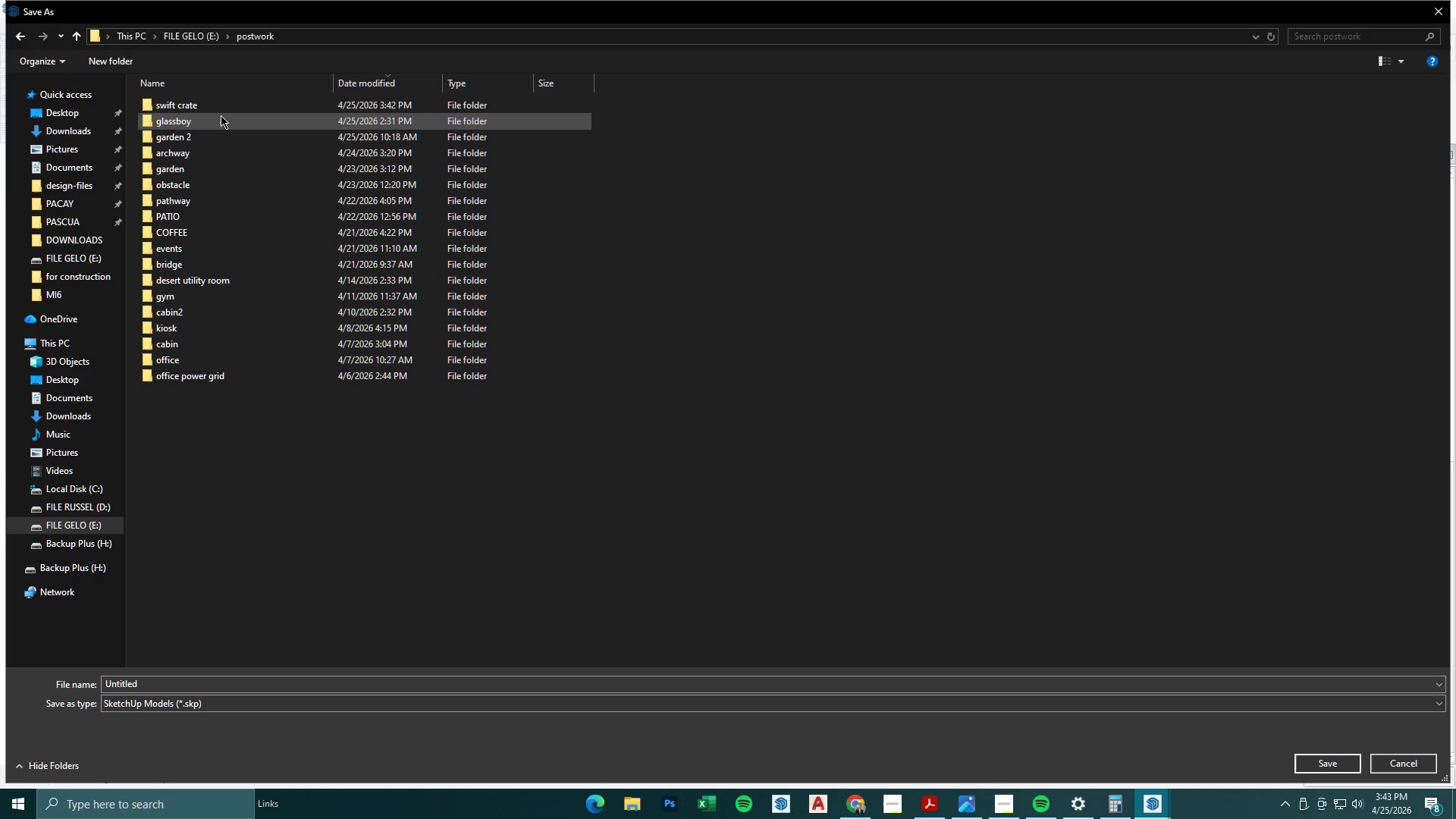 
double_click([219, 109])
 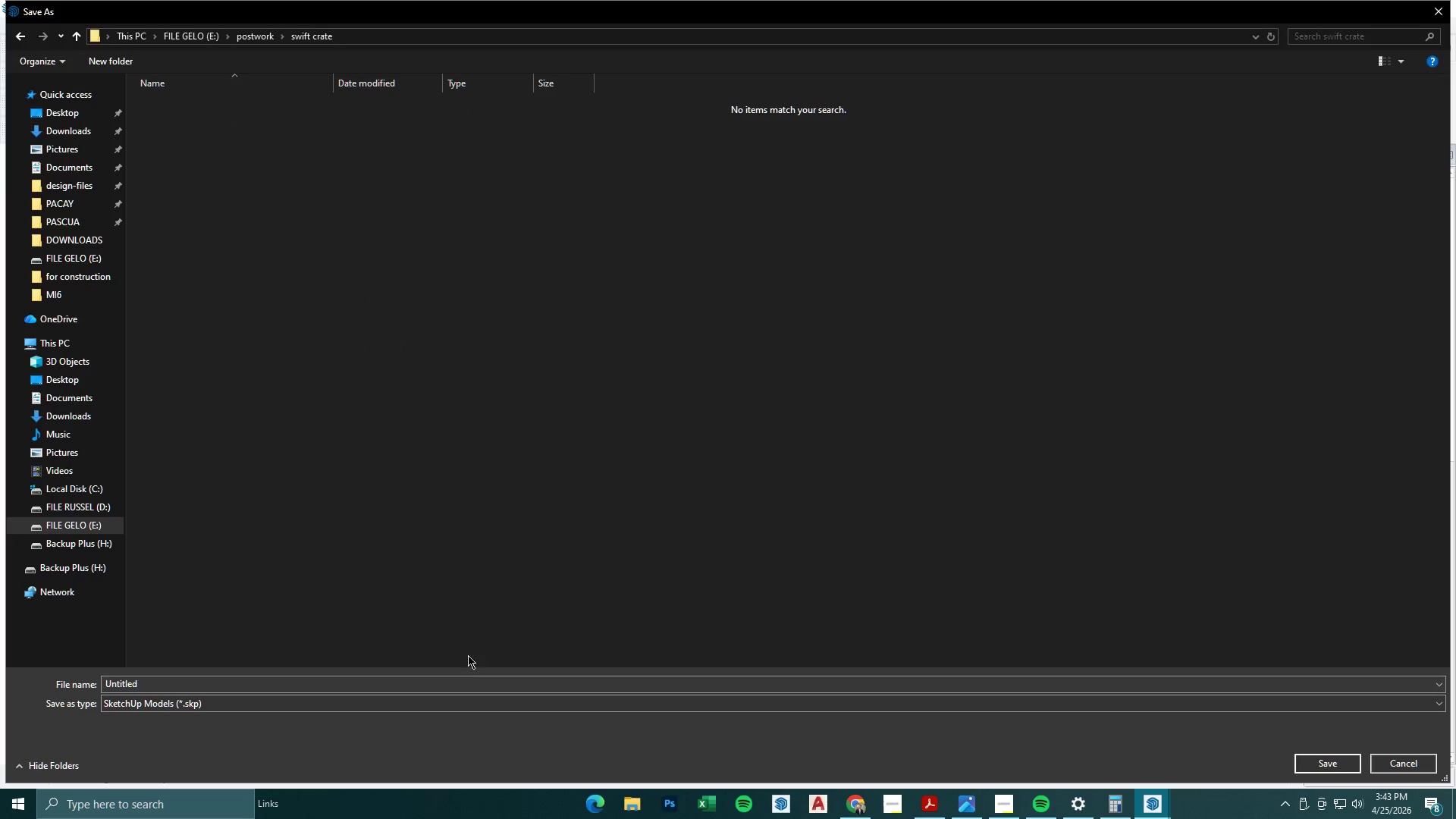 
left_click([469, 682])
 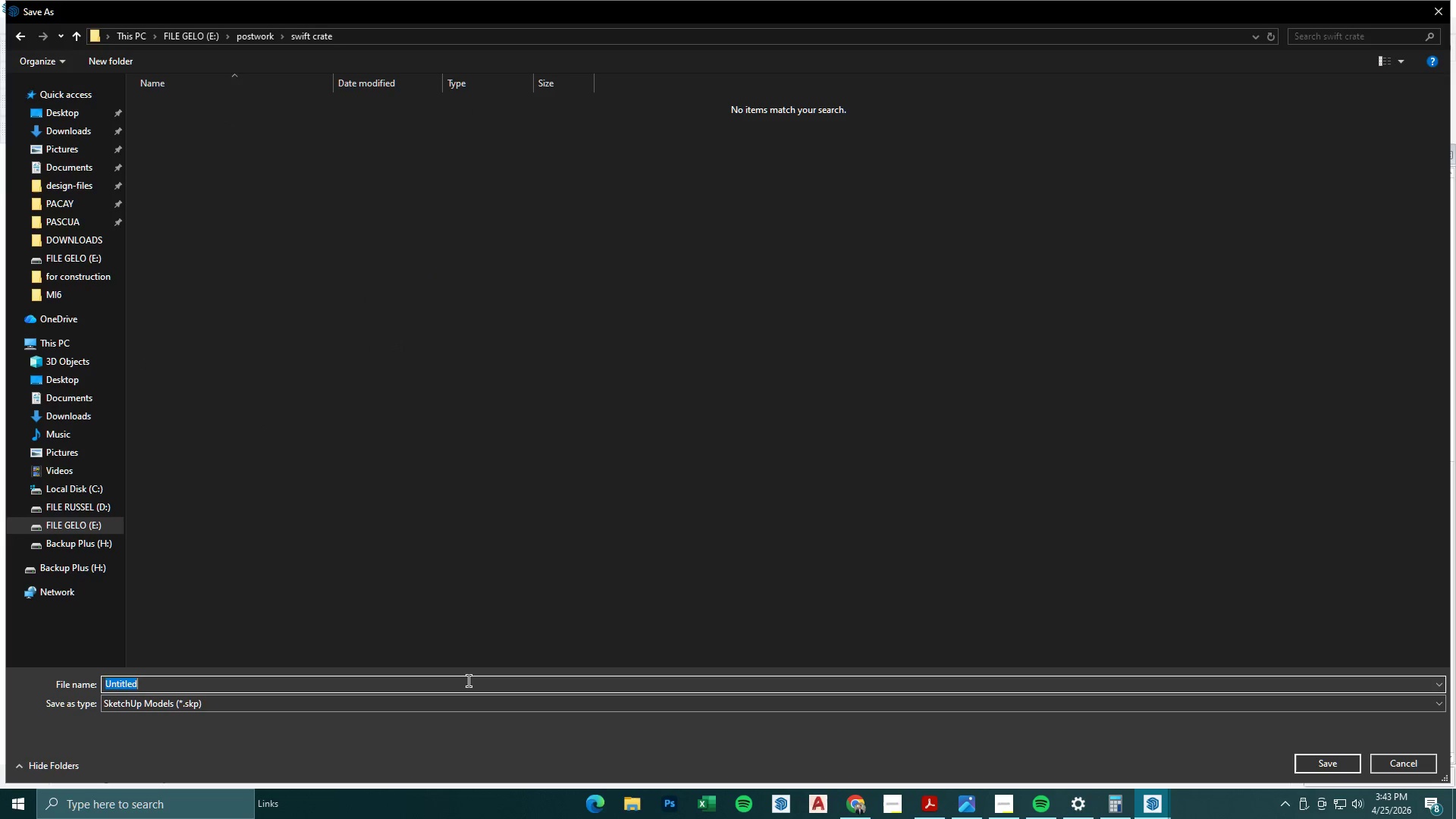 
type(swift crate)
 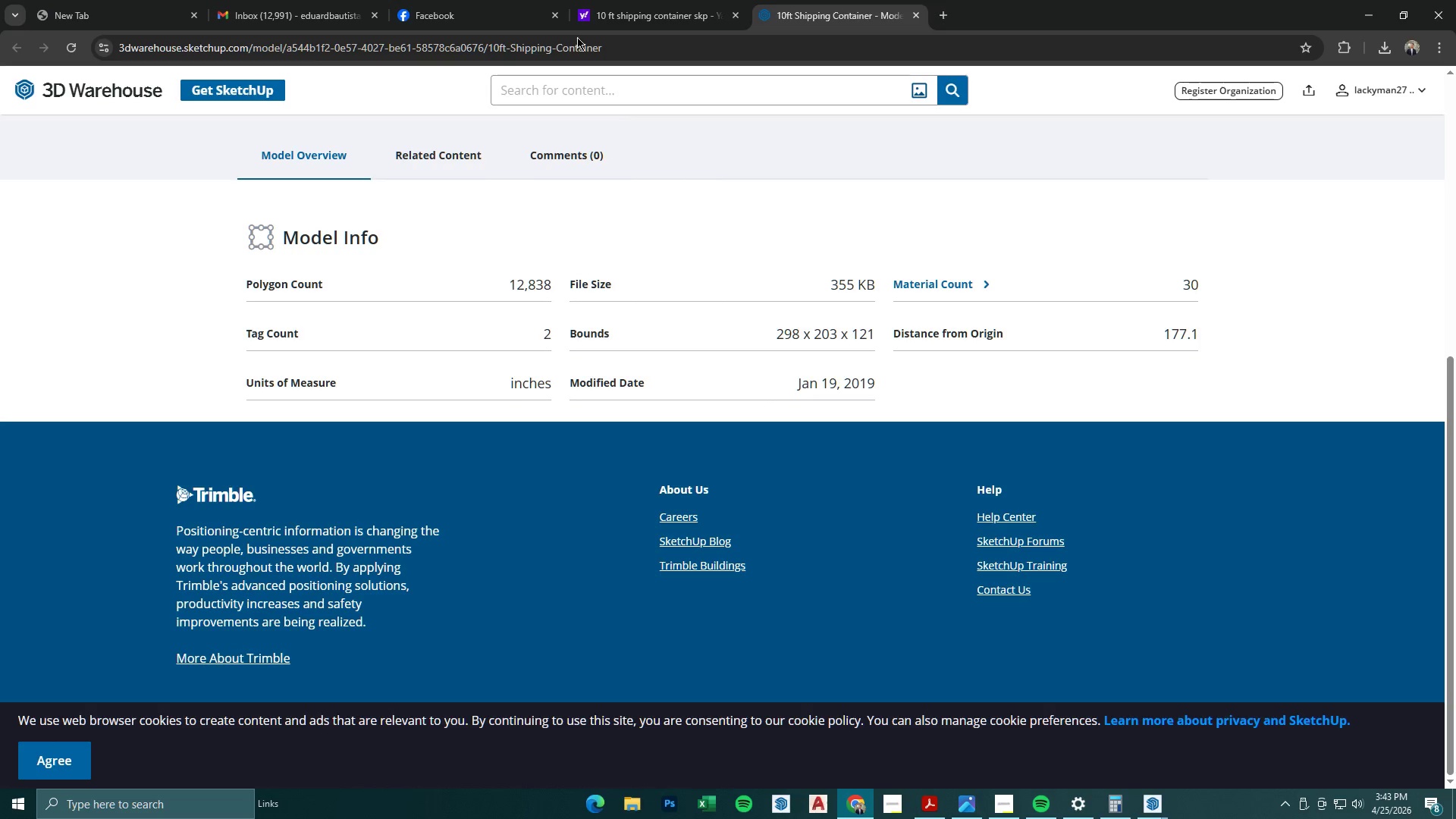 
left_click([1053, 803])
 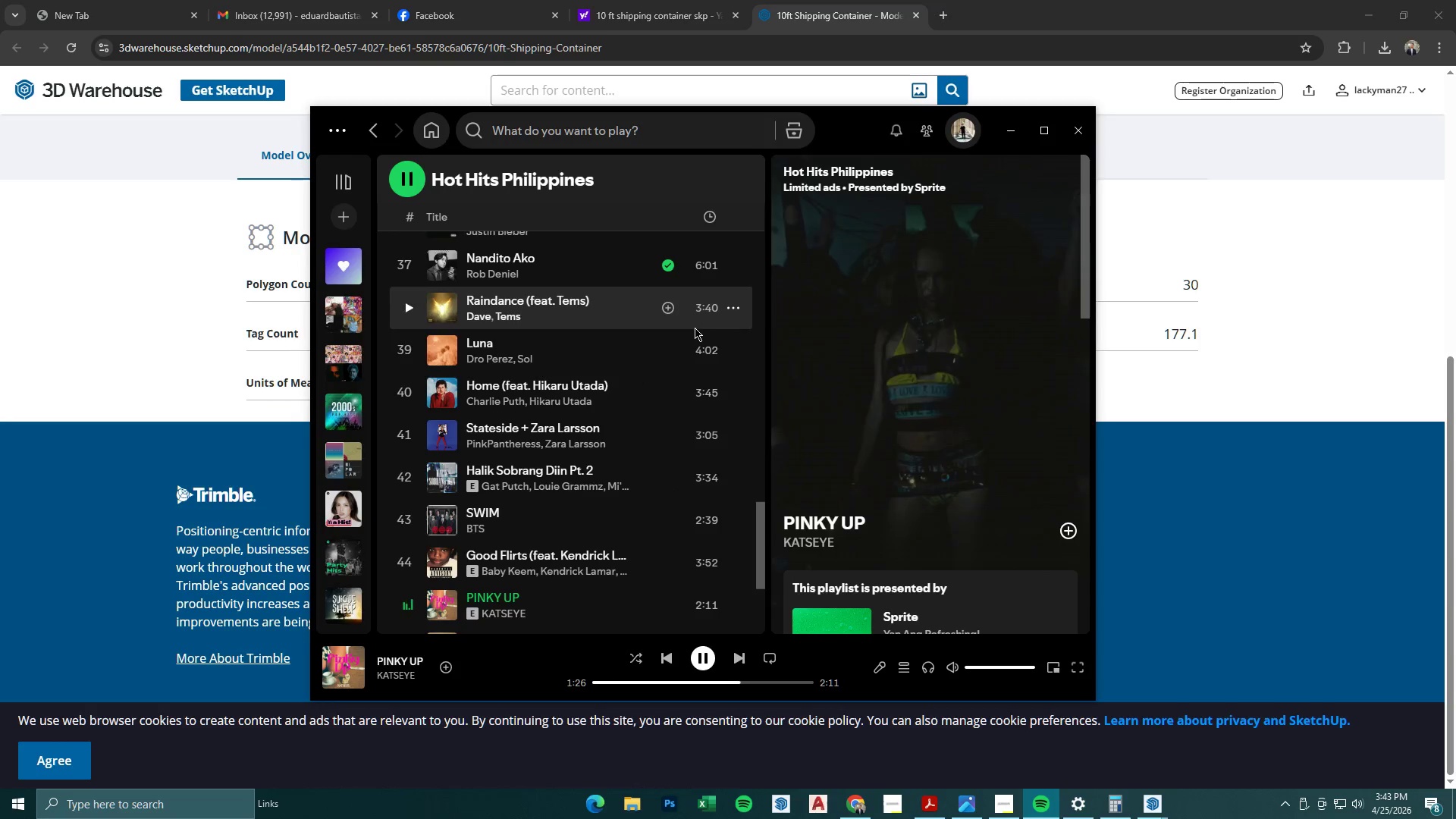 
scroll: coordinate [582, 472], scroll_direction: down, amount: 5.0
 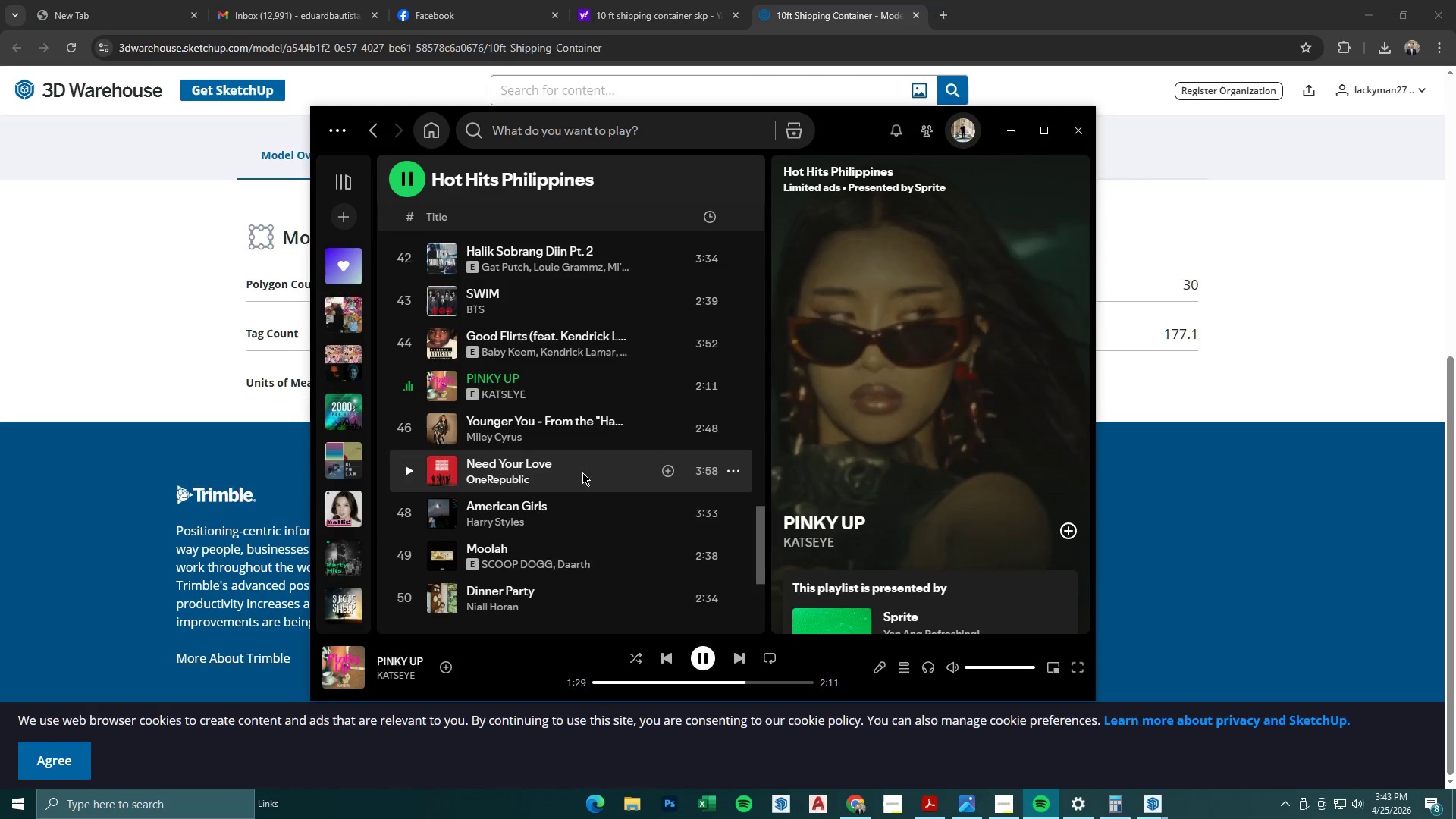 
scroll: coordinate [567, 429], scroll_direction: up, amount: 9.0
 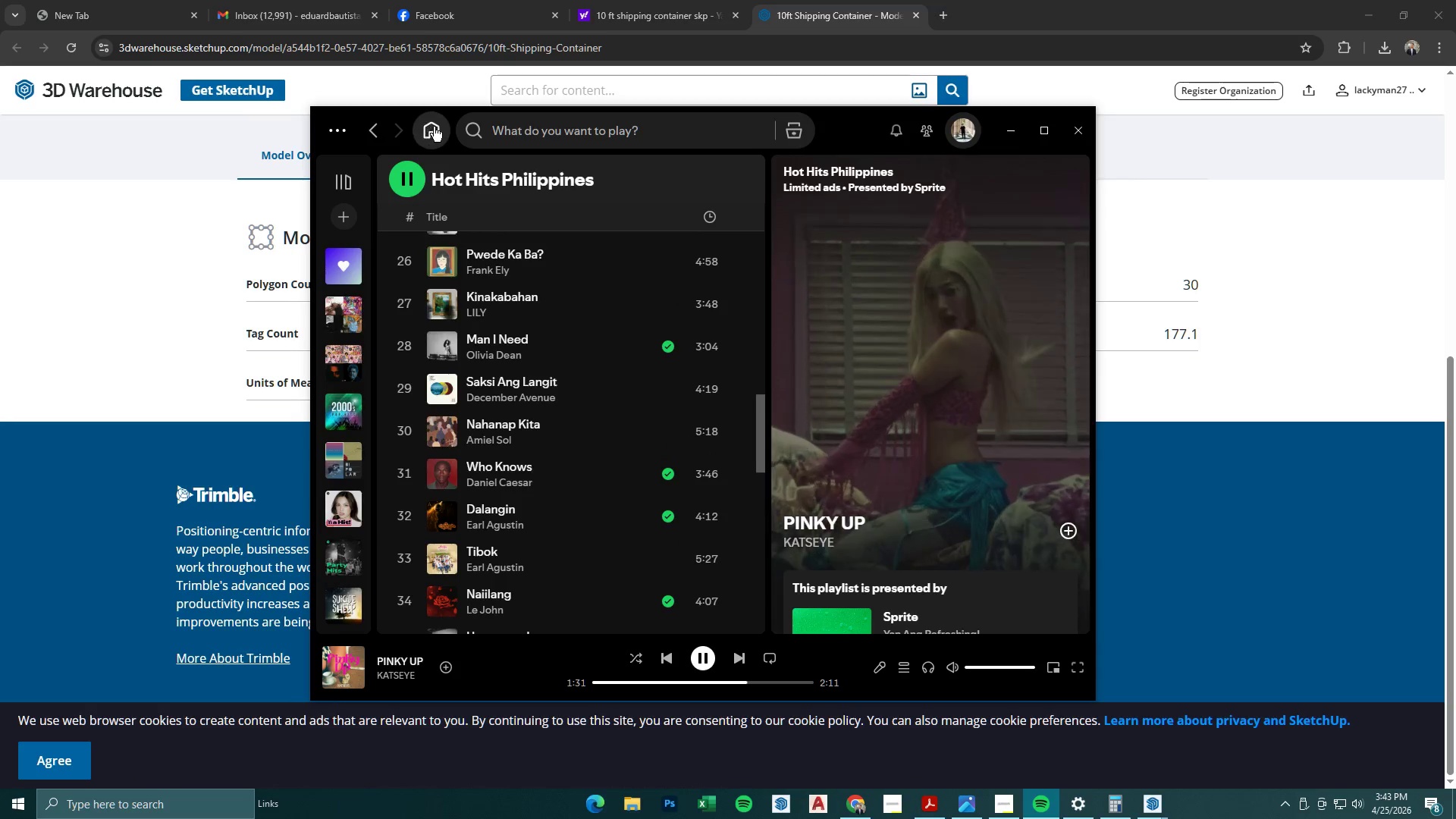 
mouse_move([510, 279])
 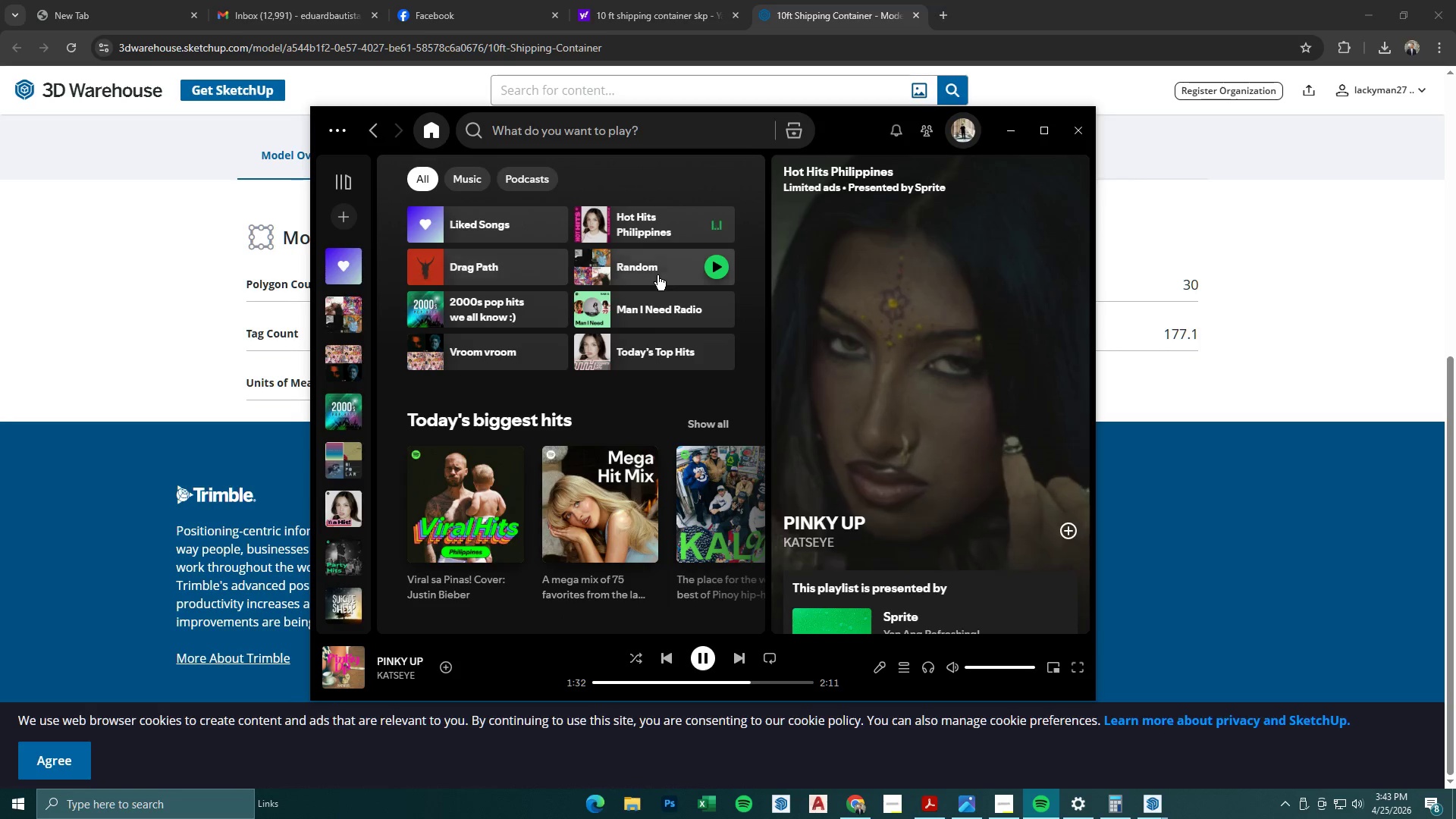 
left_click([659, 274])
 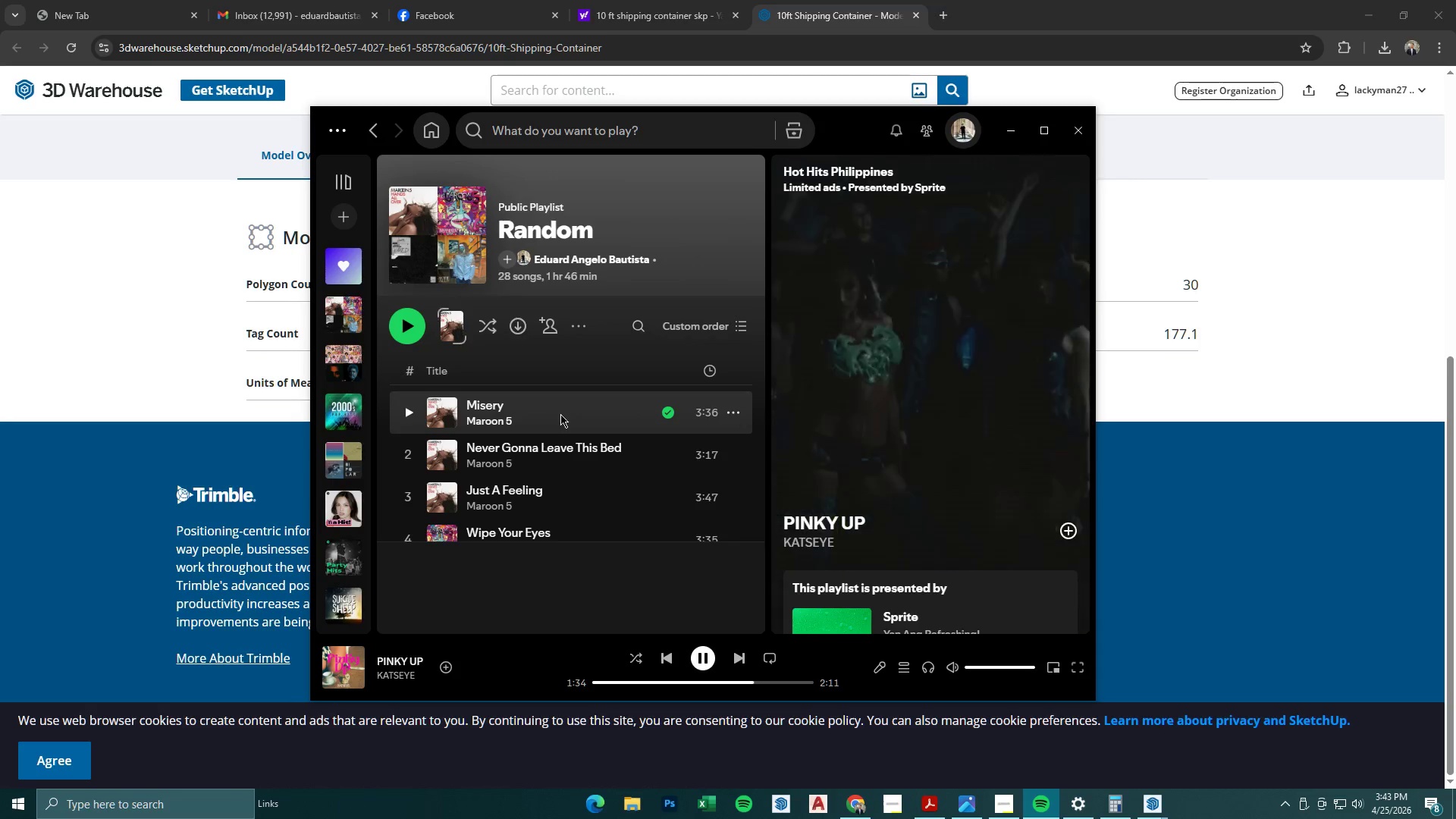 
scroll: coordinate [560, 414], scroll_direction: down, amount: 1.0
 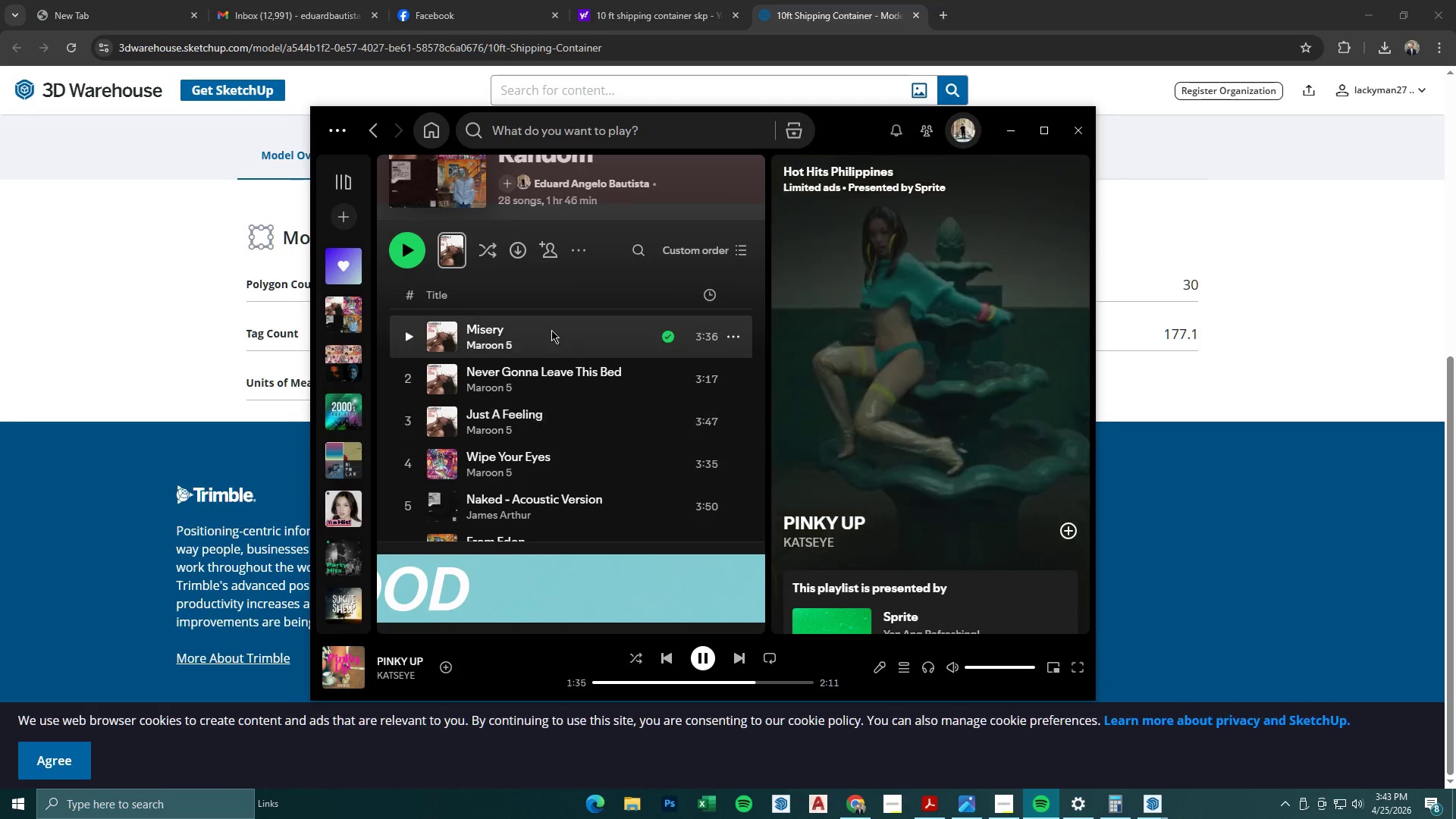 
double_click([551, 329])
 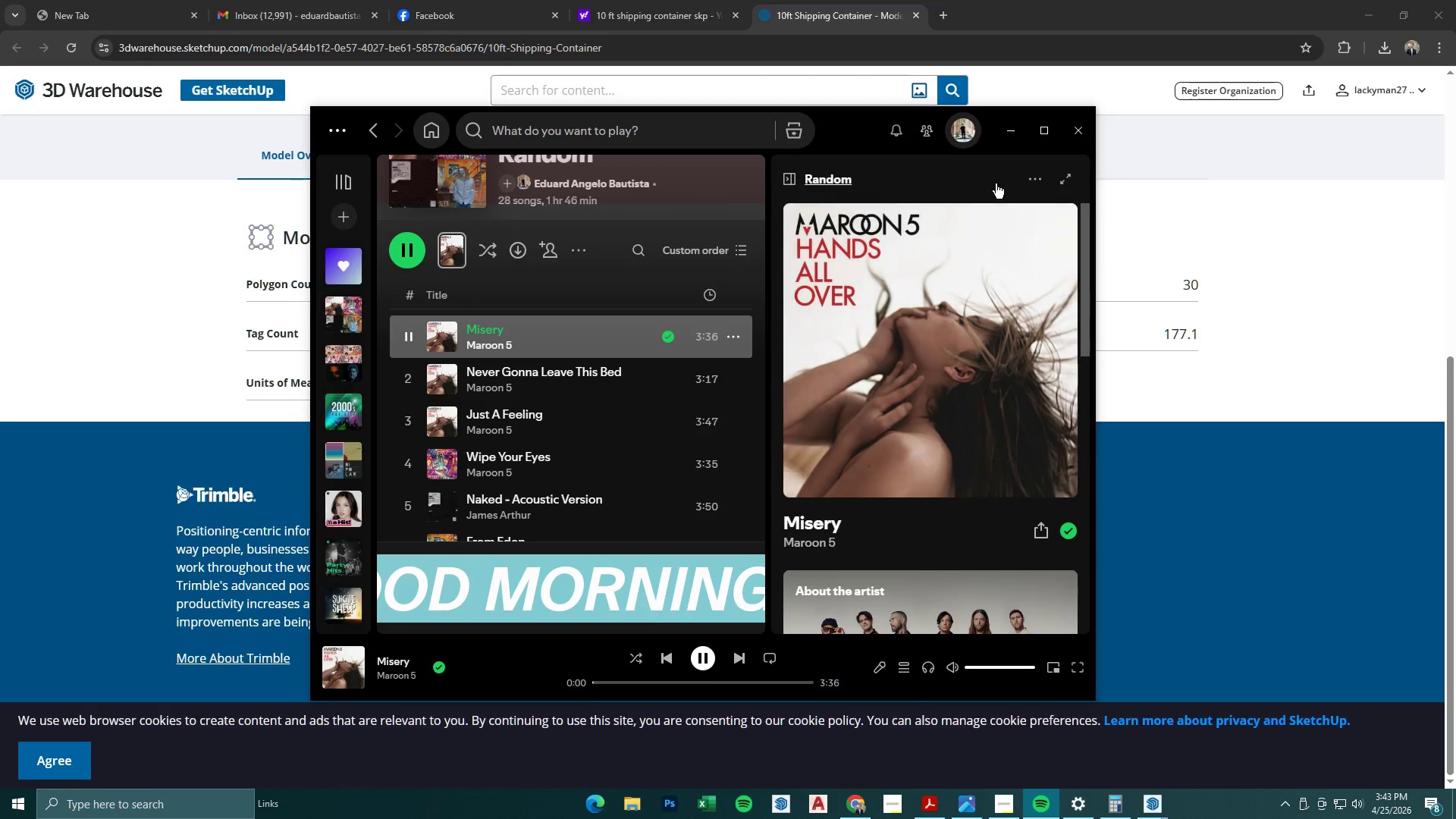 
left_click([1012, 134])
 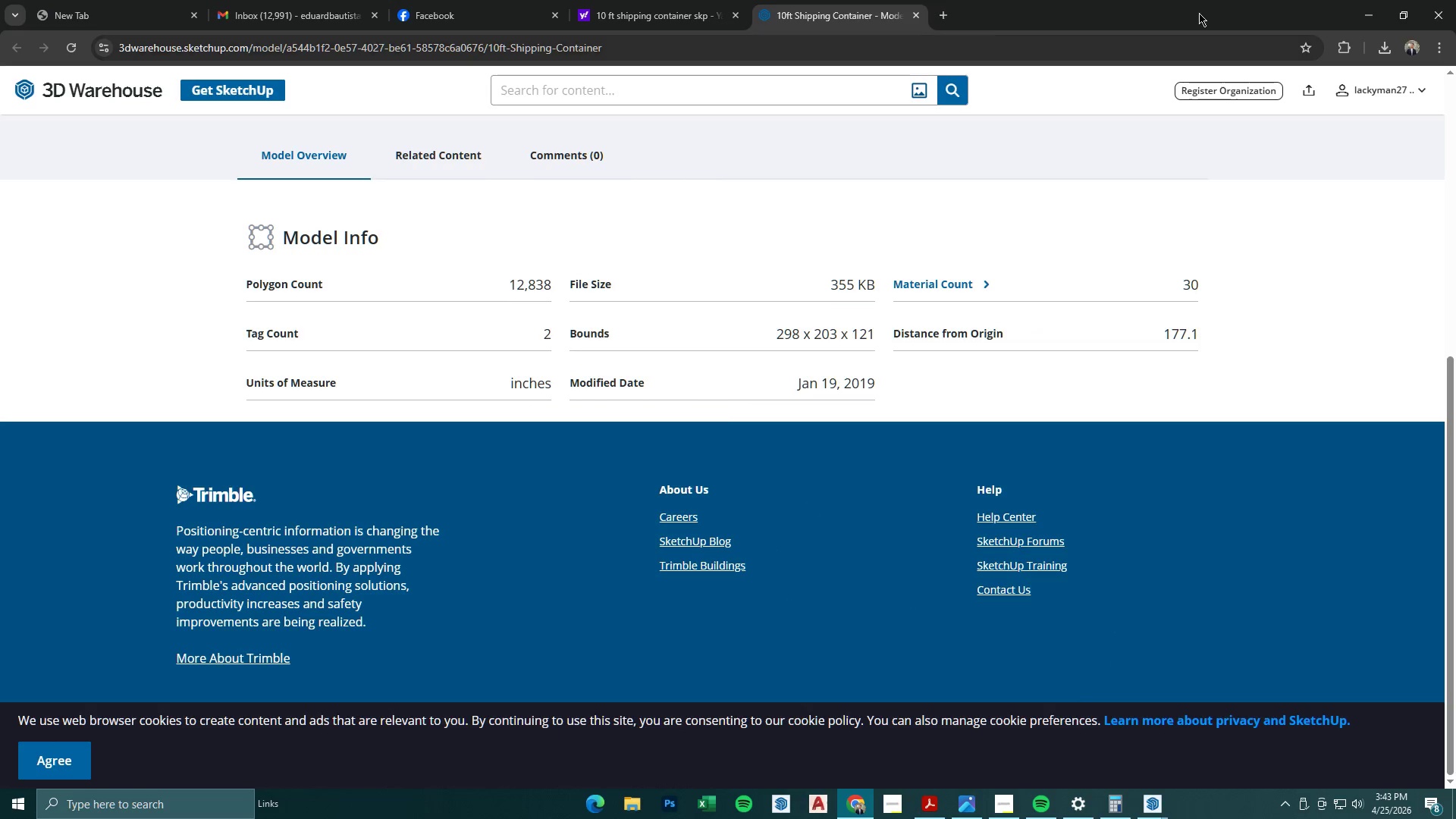 
left_click([1370, 10])
 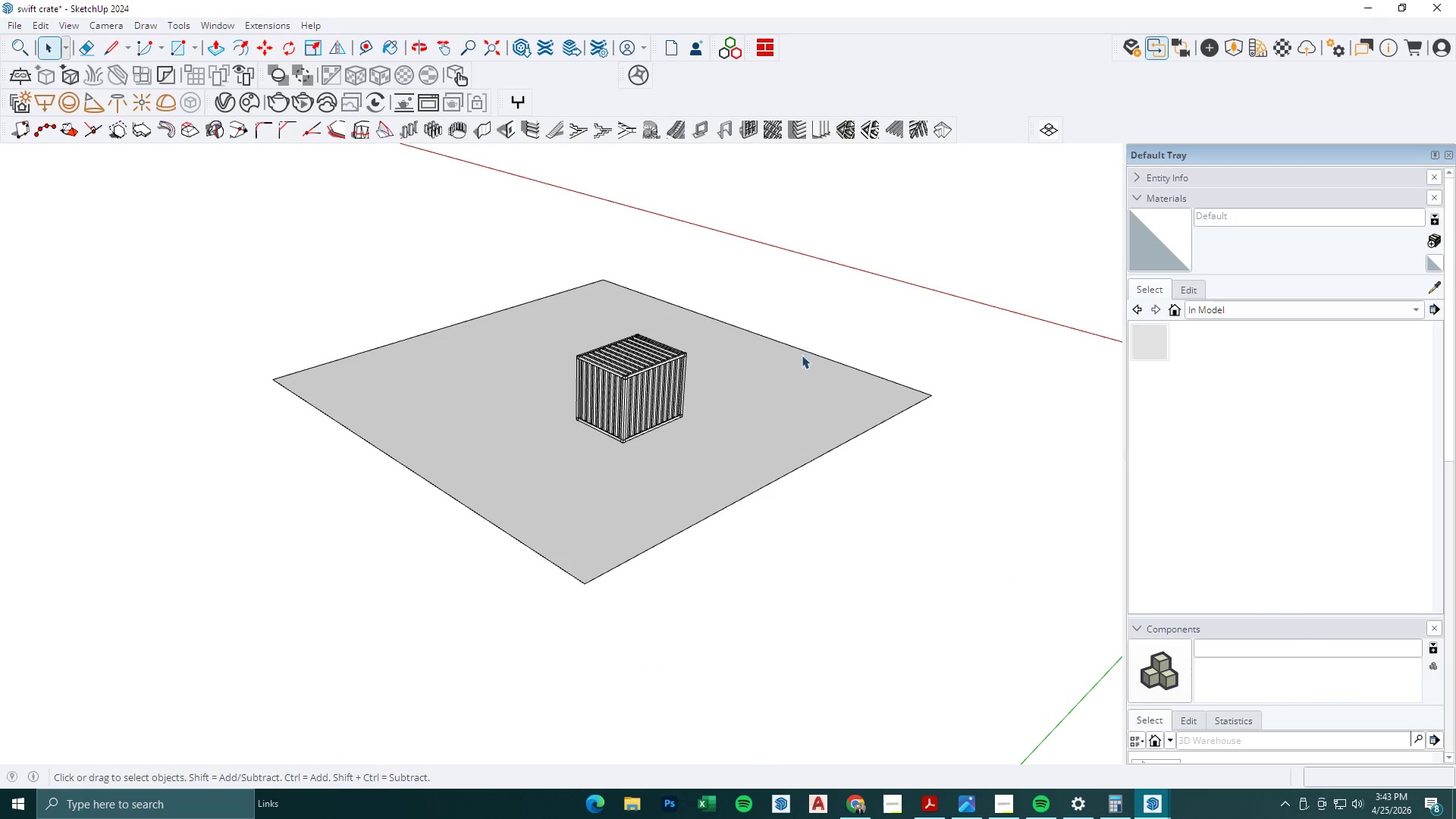 
left_click([588, 380])
 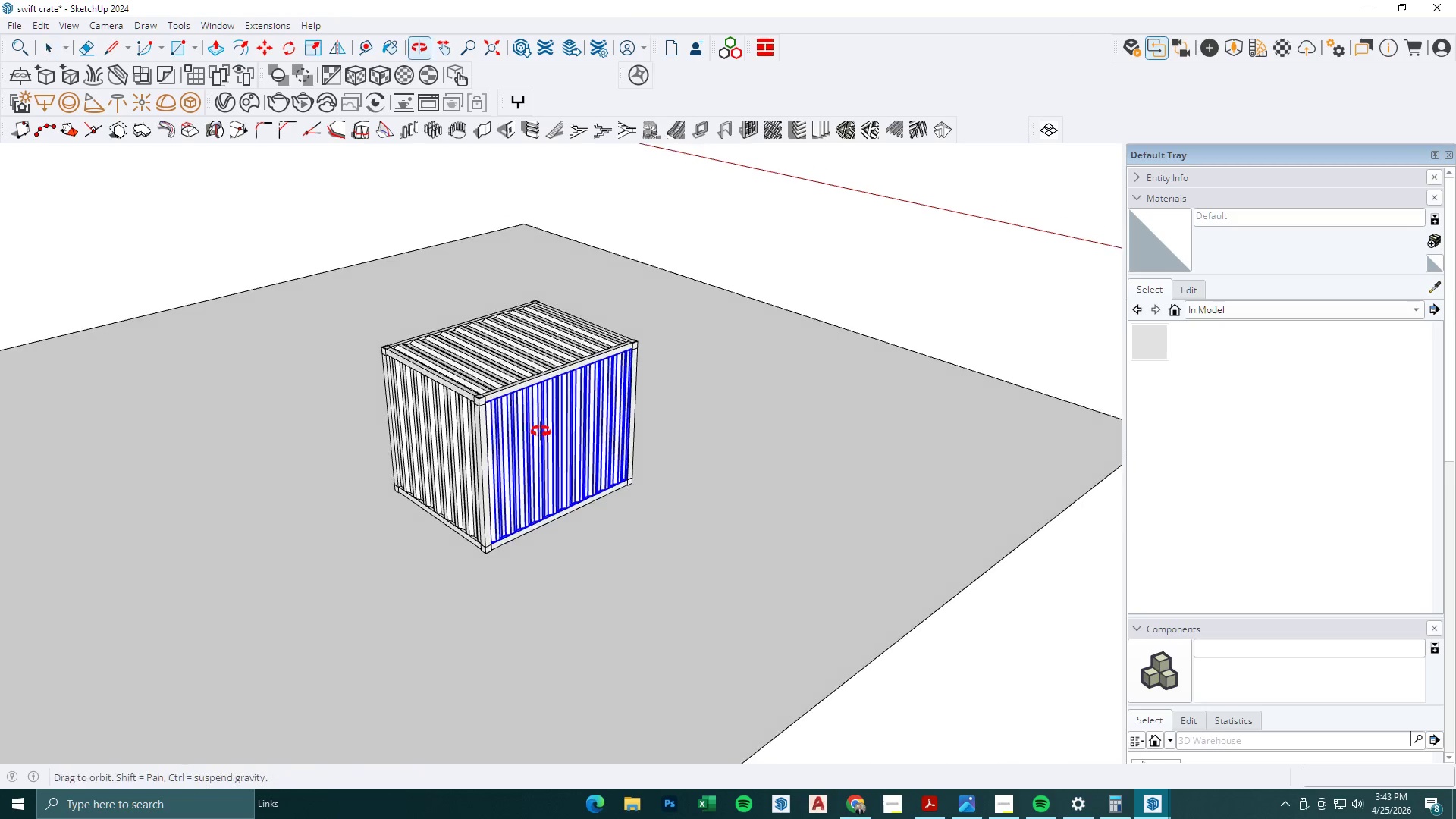 
key(Space)
 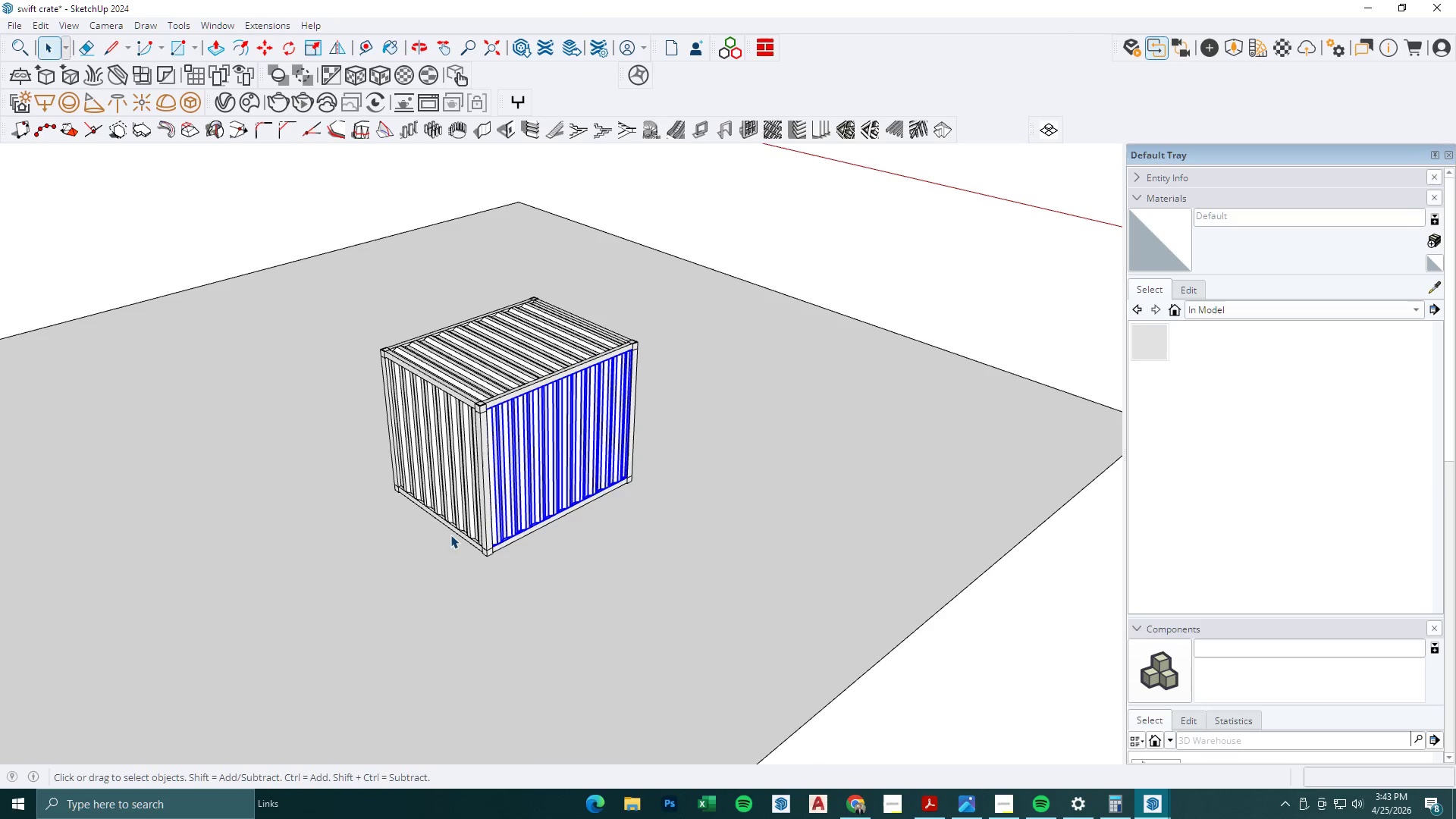 
key(Escape)
 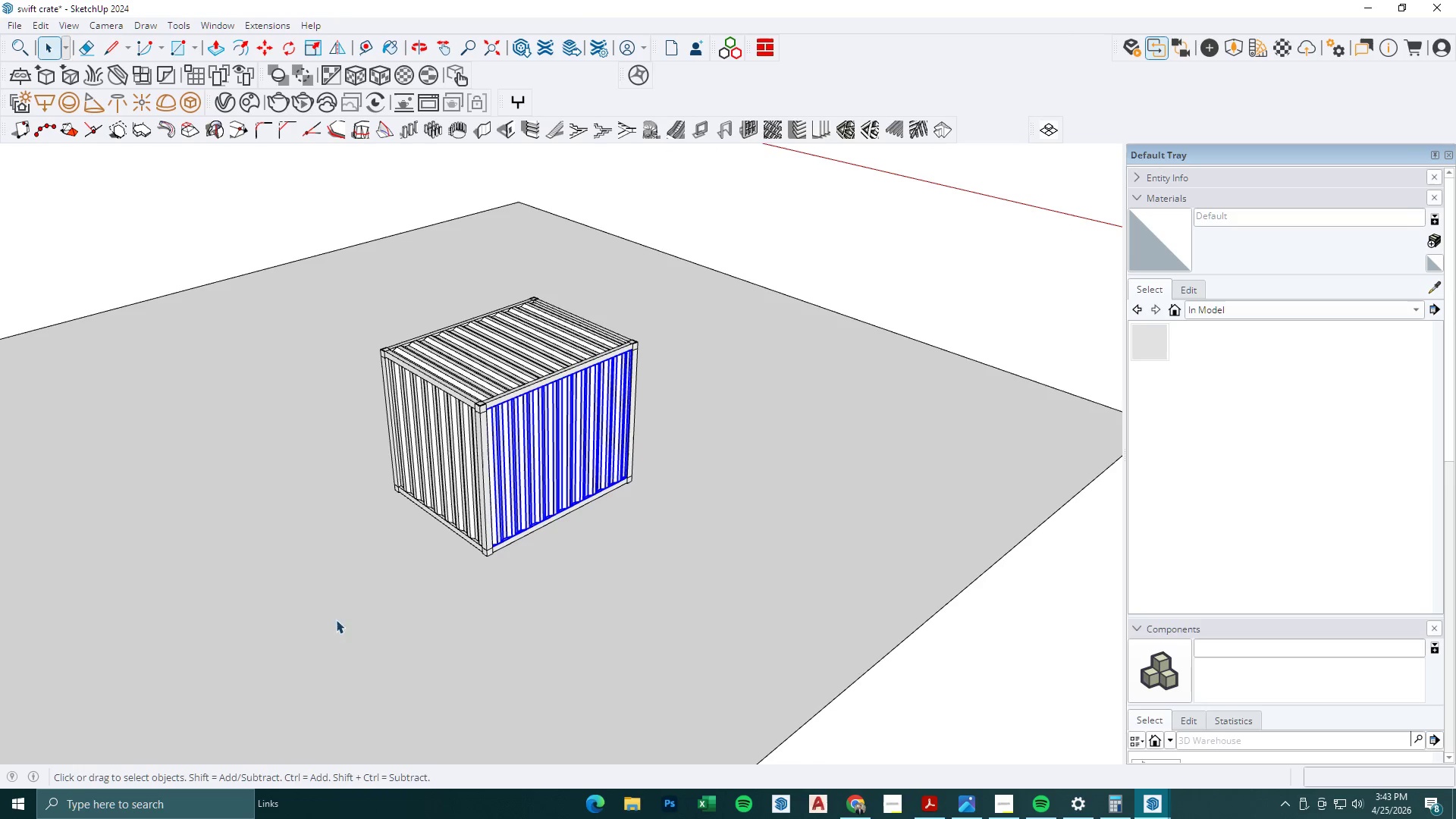 
scroll: coordinate [542, 419], scroll_direction: up, amount: 7.0
 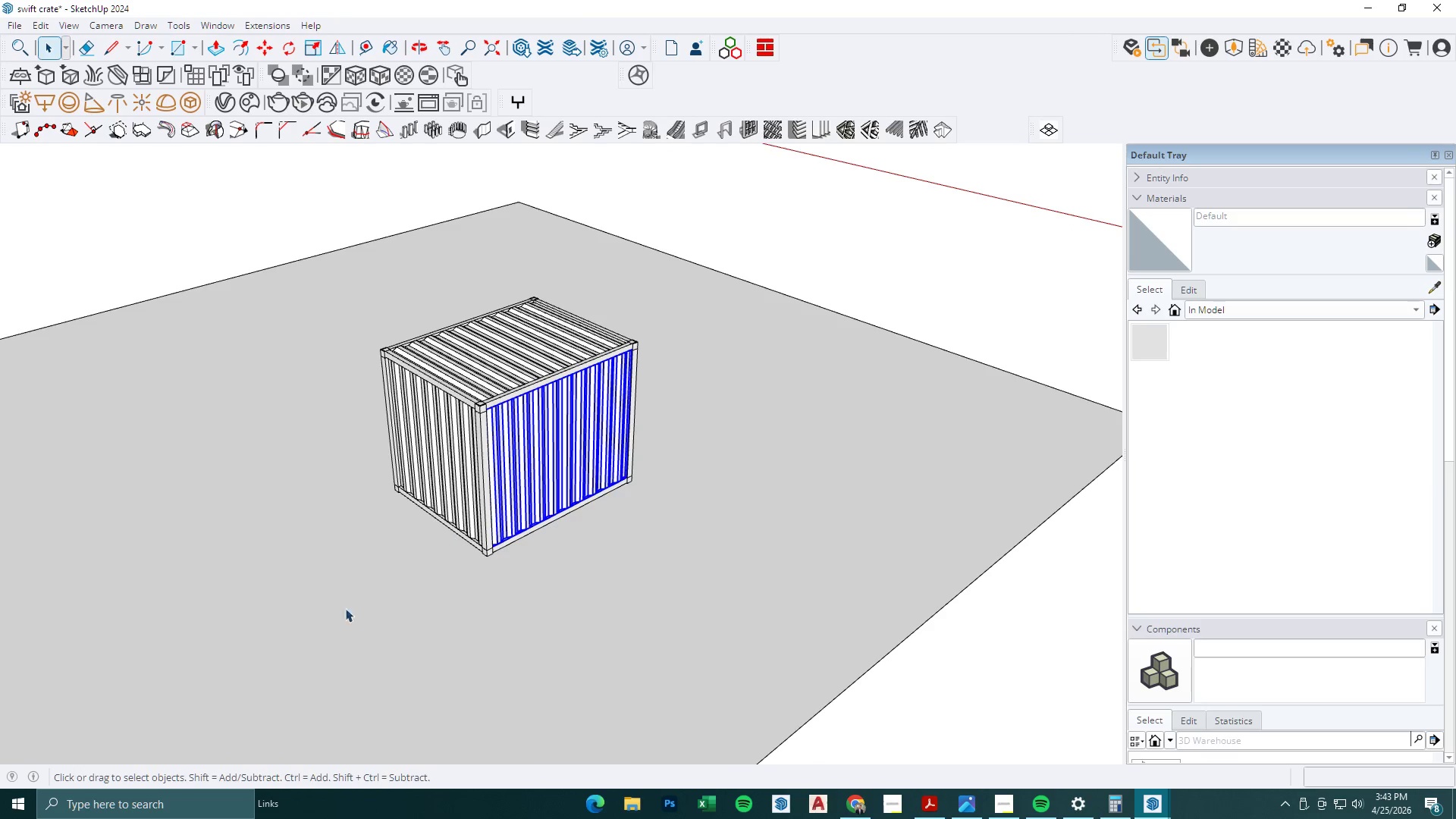 
left_click_drag(start_coordinate=[336, 620], to_coordinate=[694, 253])
 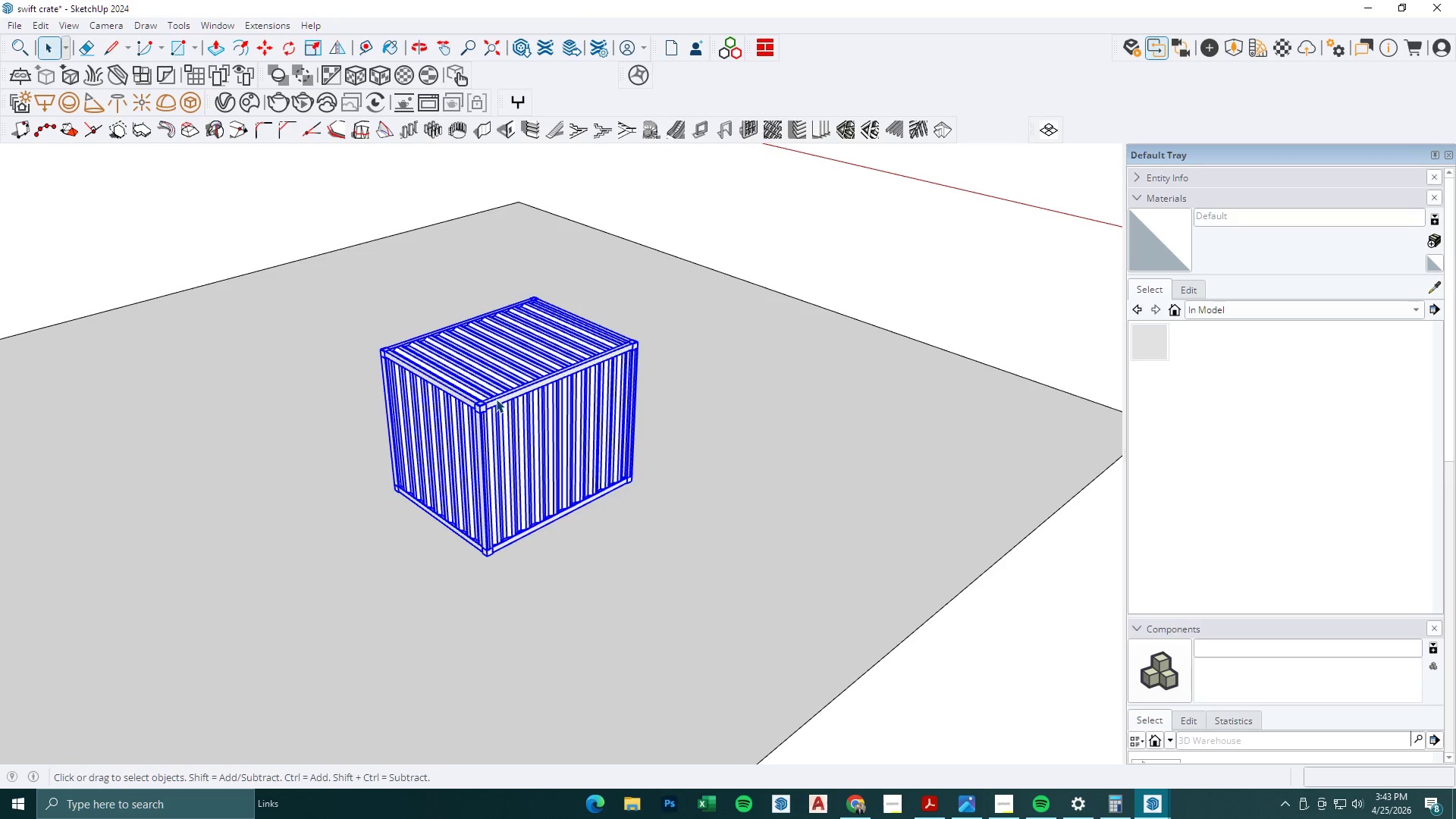 
right_click([496, 398])
 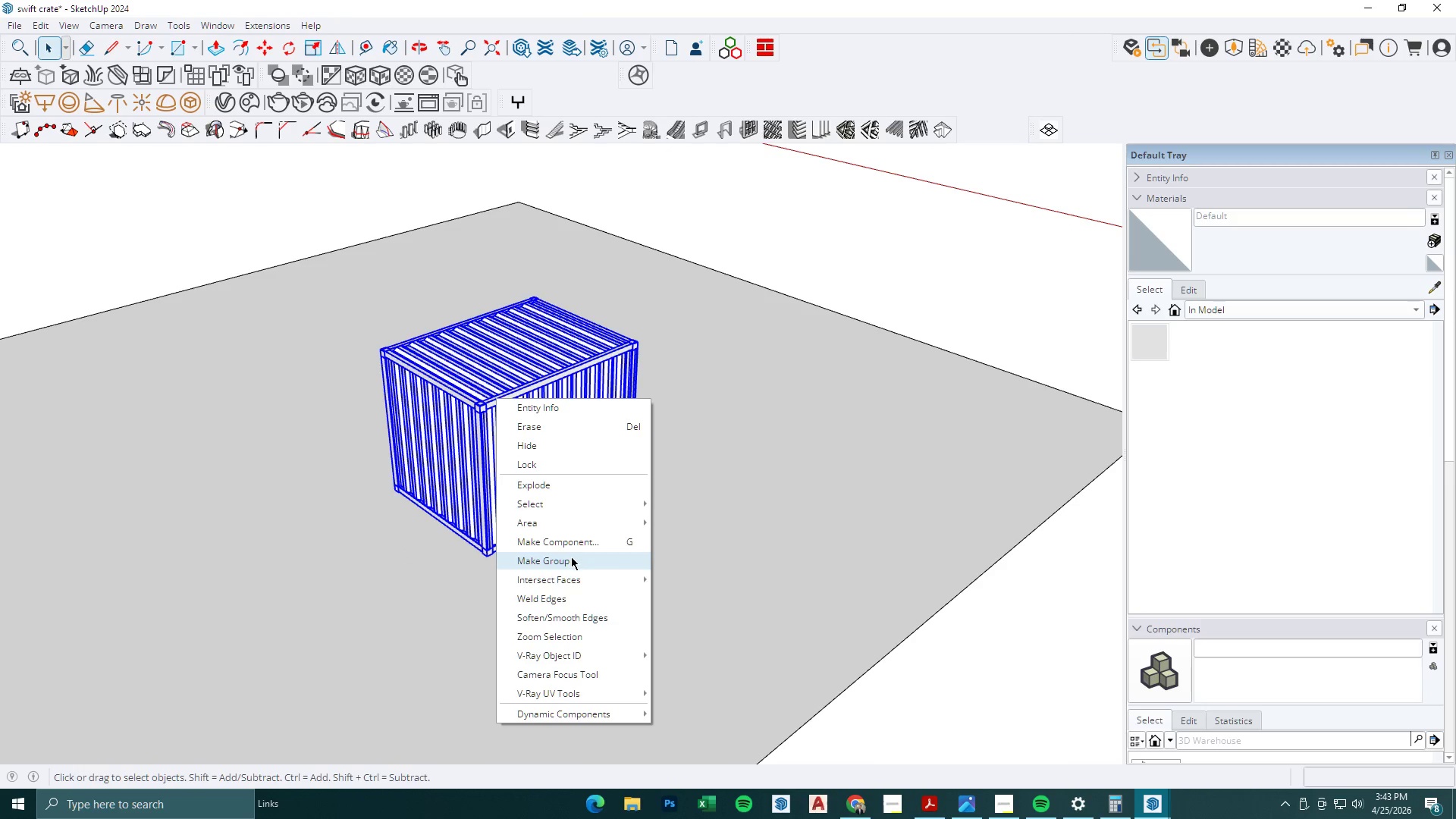 
double_click([785, 231])
 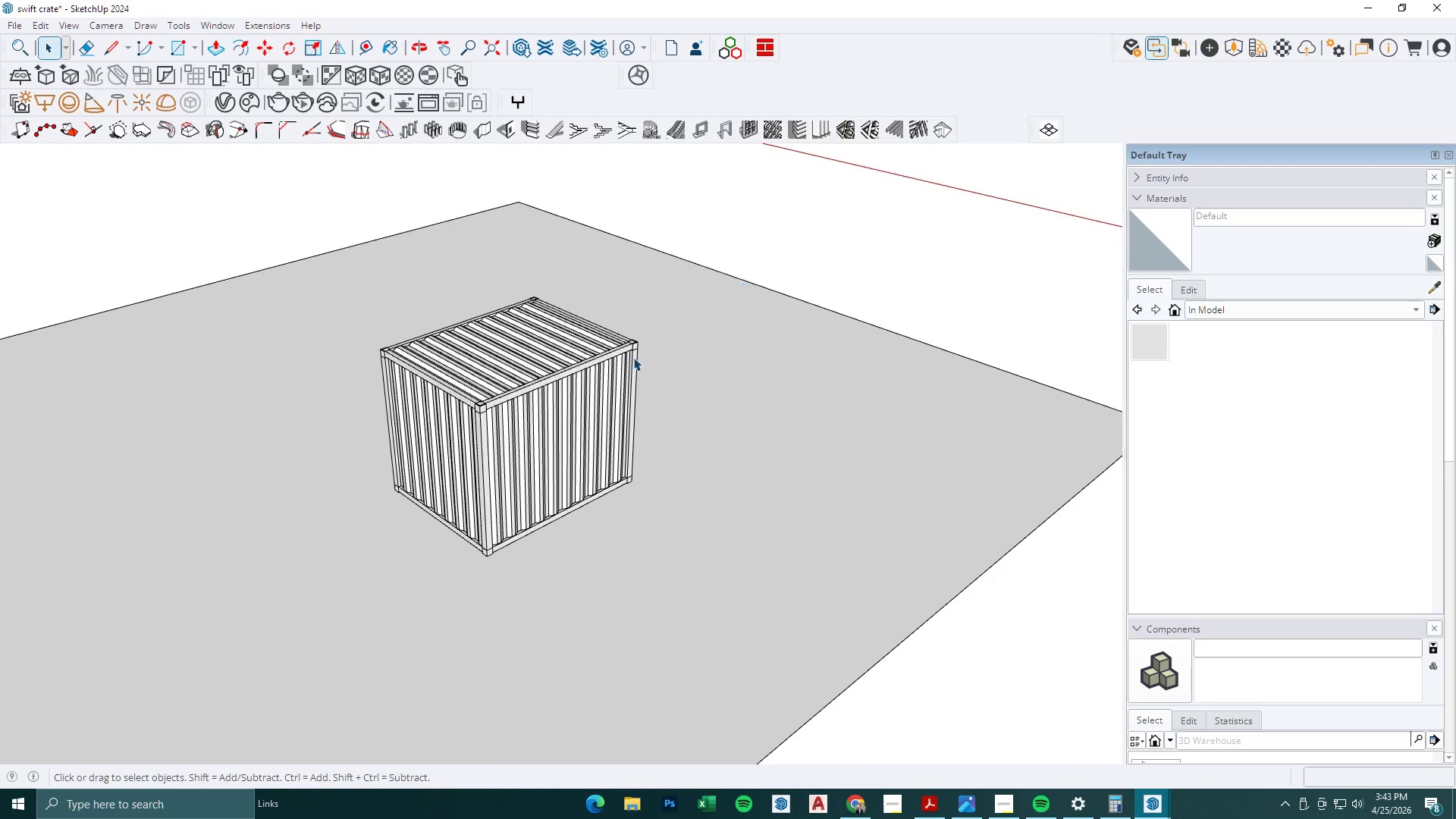 
left_click([588, 426])
 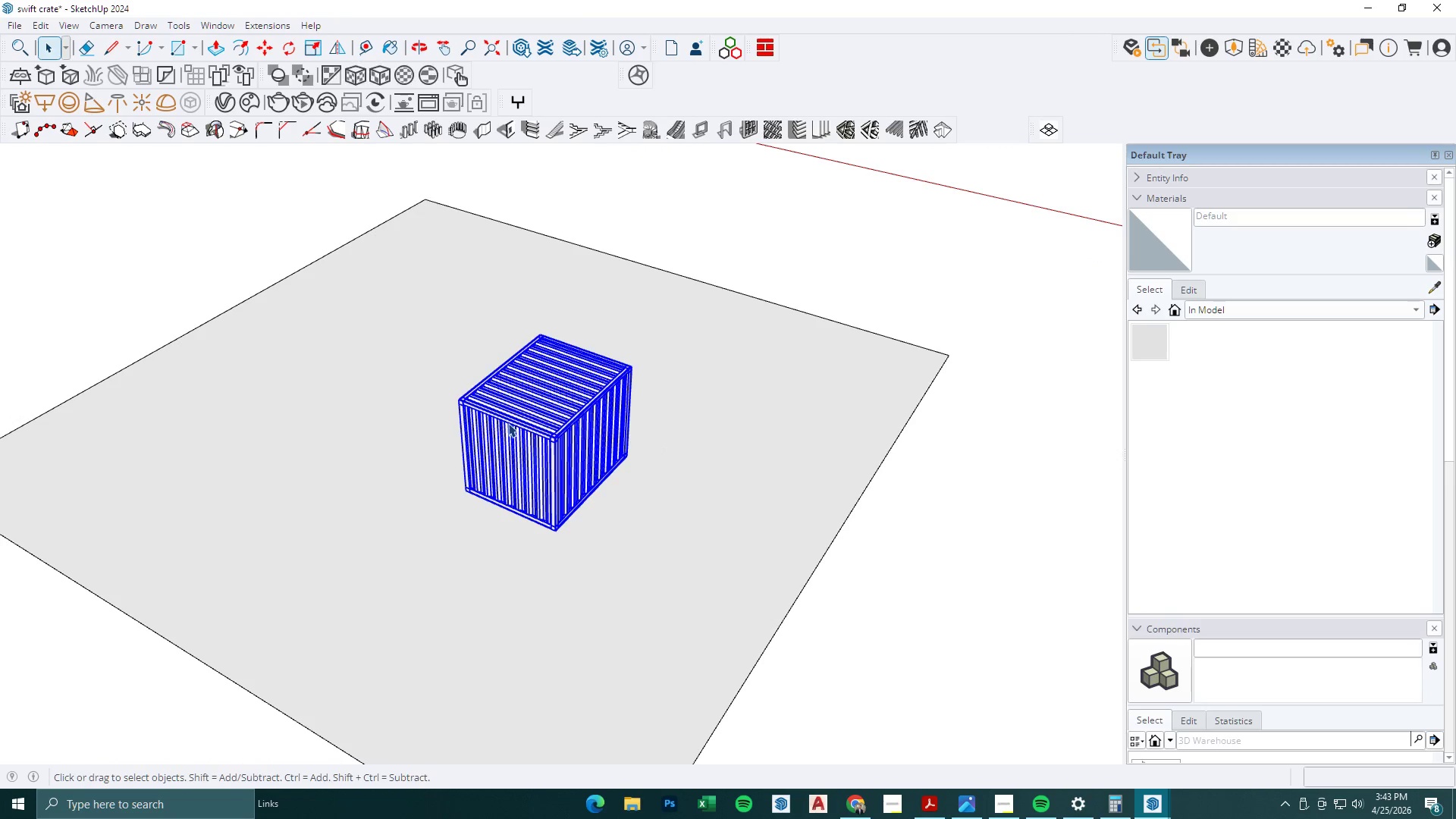 
scroll: coordinate [559, 389], scroll_direction: down, amount: 4.0
 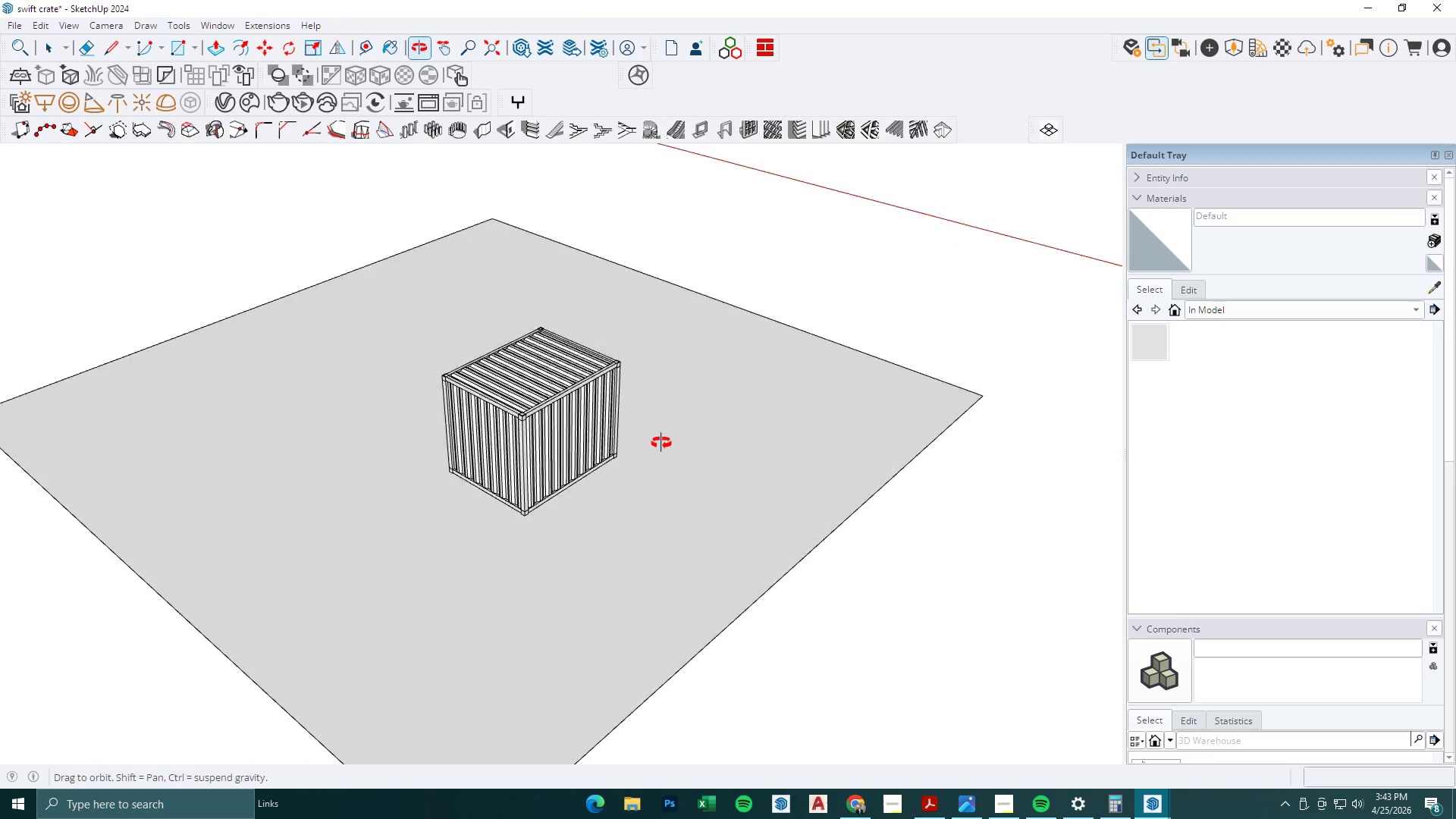 
key(M)
 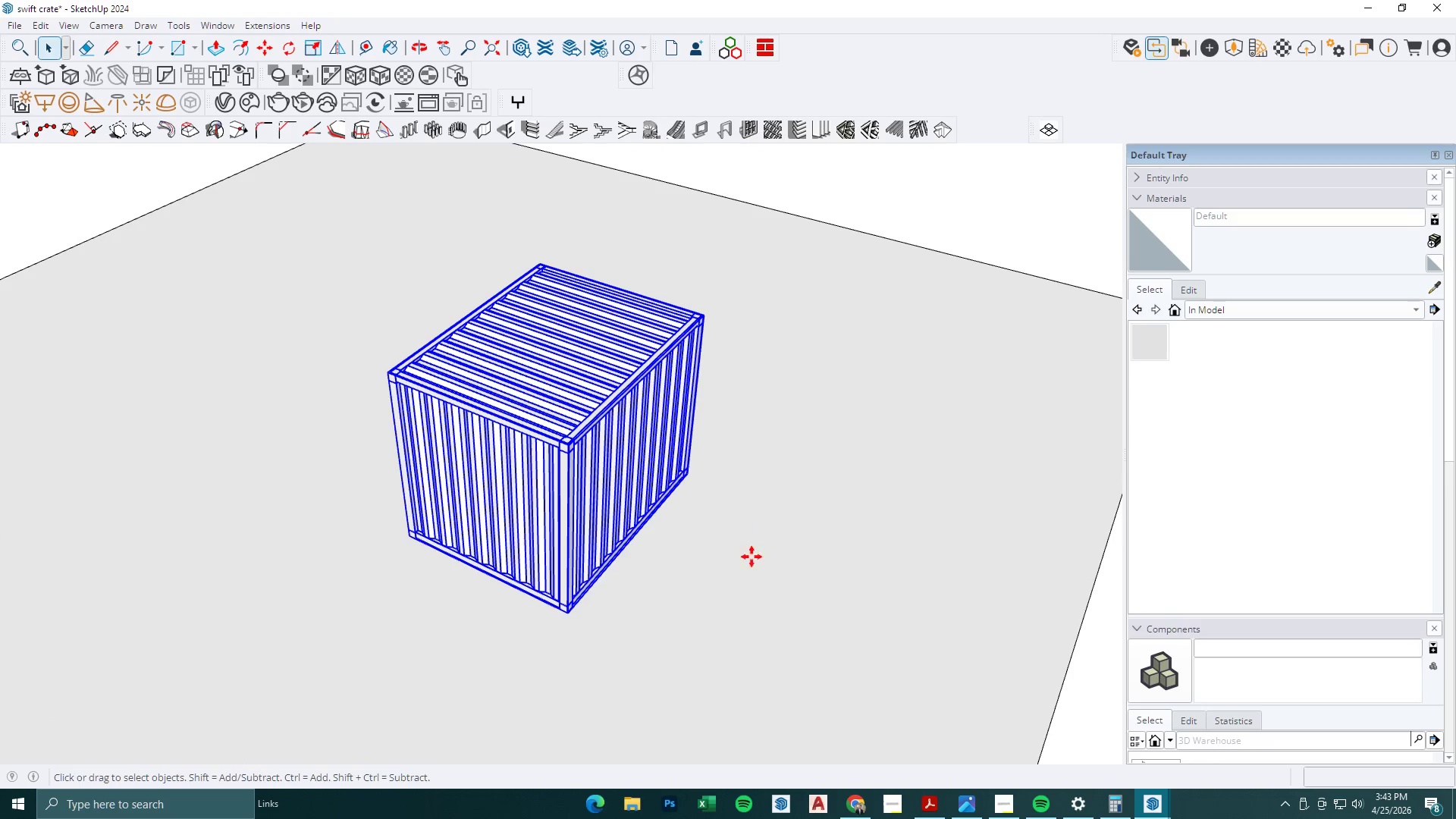 
left_click([766, 563])
 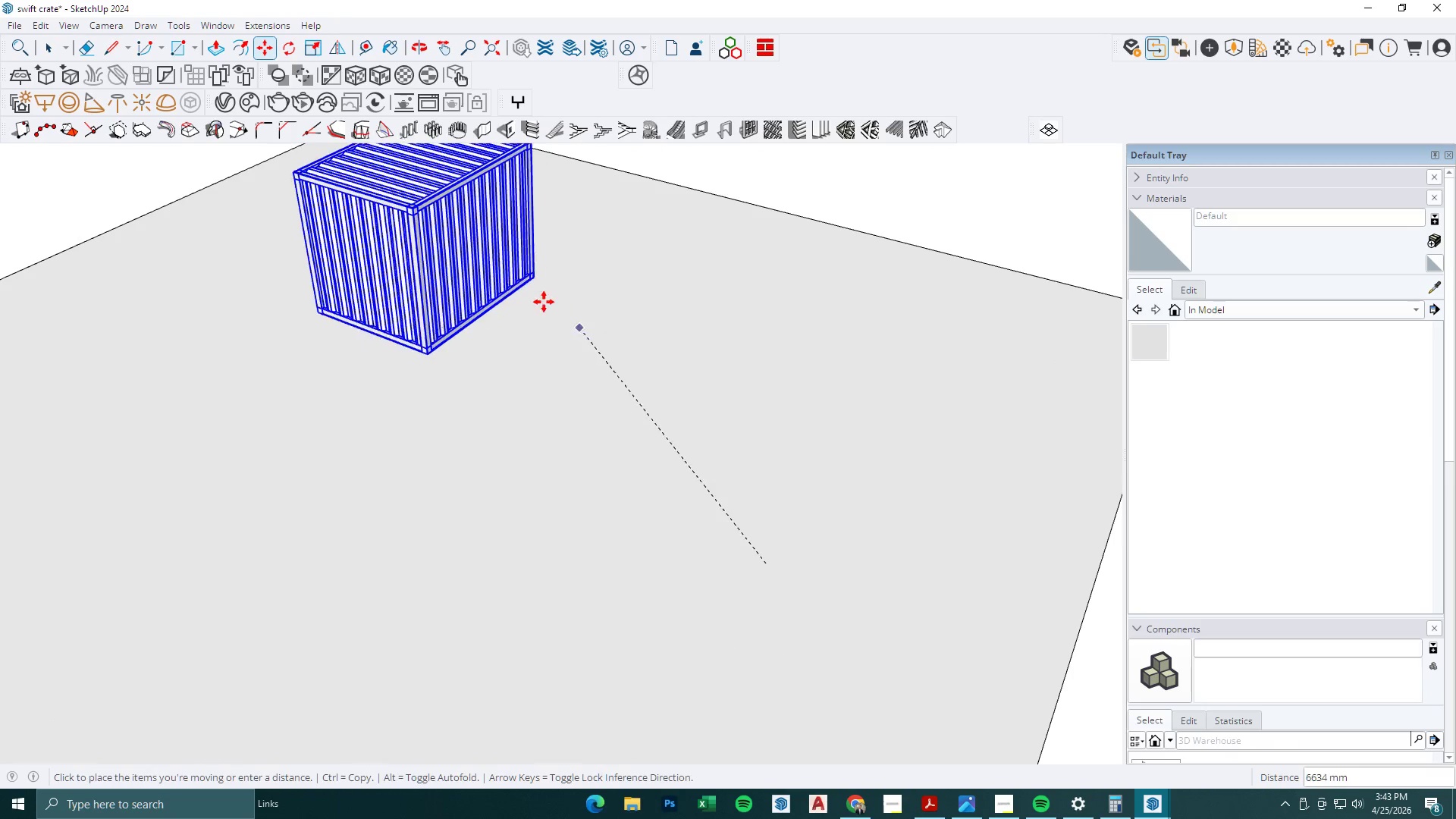 
scroll: coordinate [625, 444], scroll_direction: up, amount: 6.0
 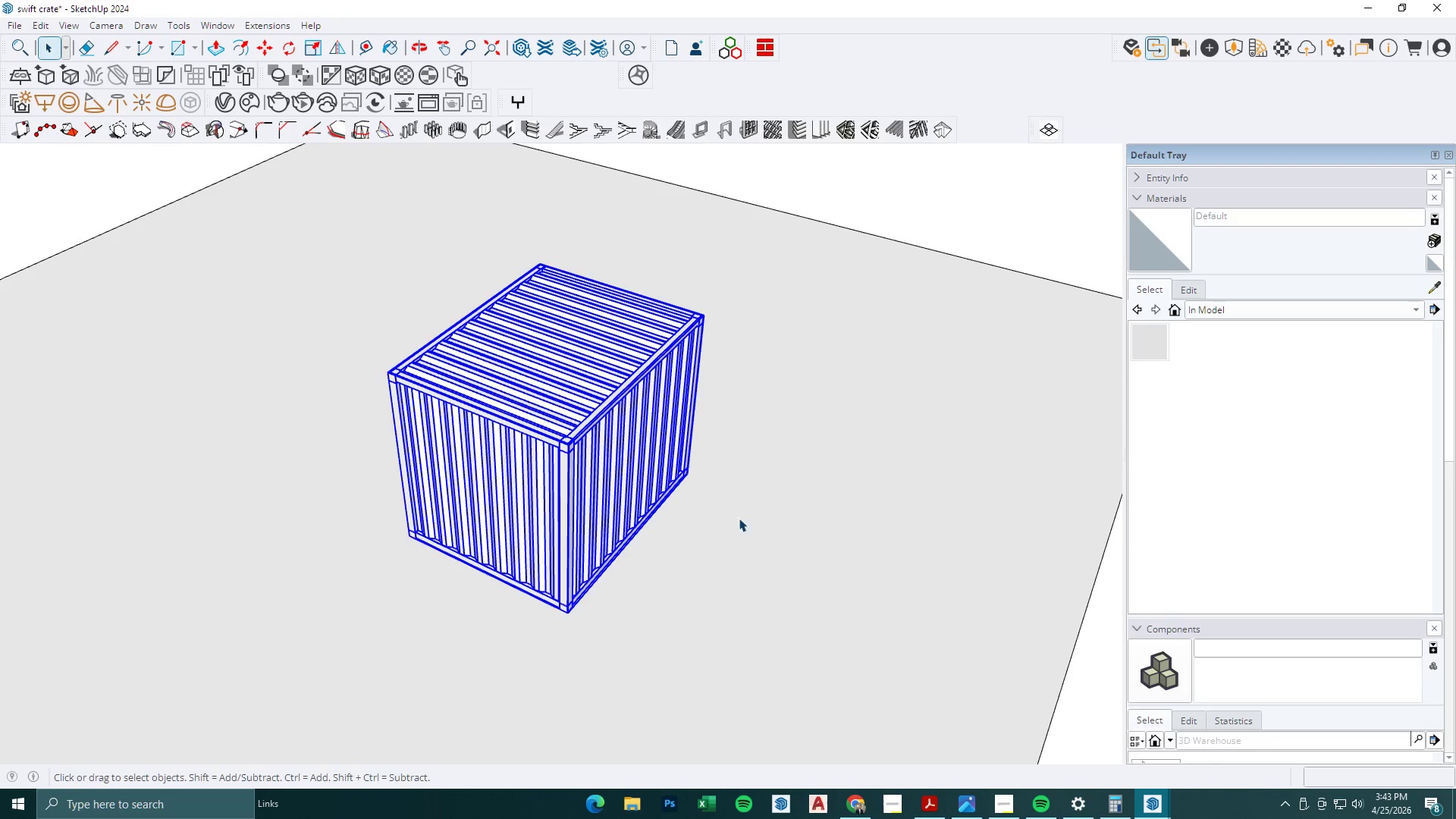 
key(Space)
 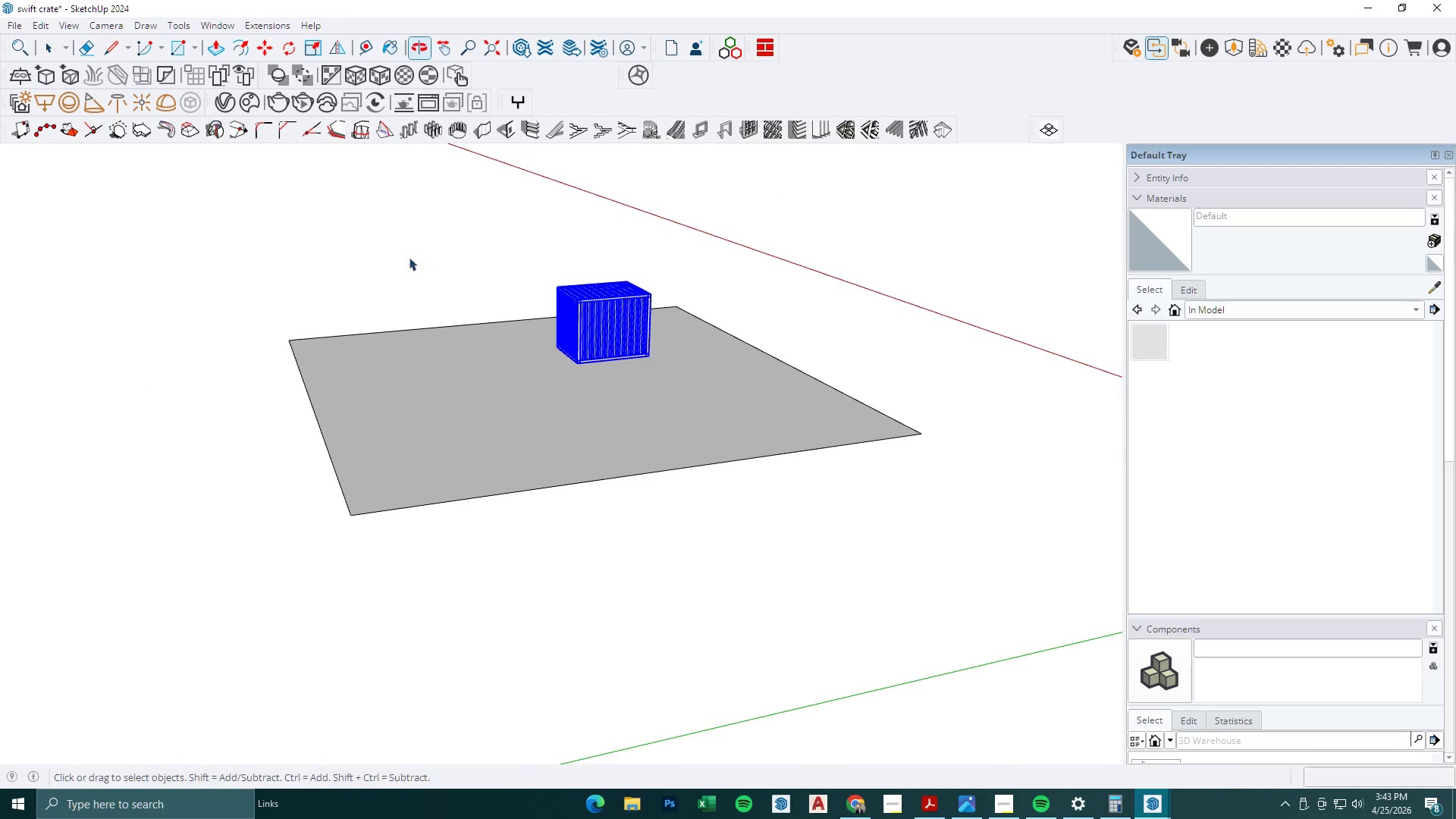 
scroll: coordinate [677, 369], scroll_direction: down, amount: 9.0
 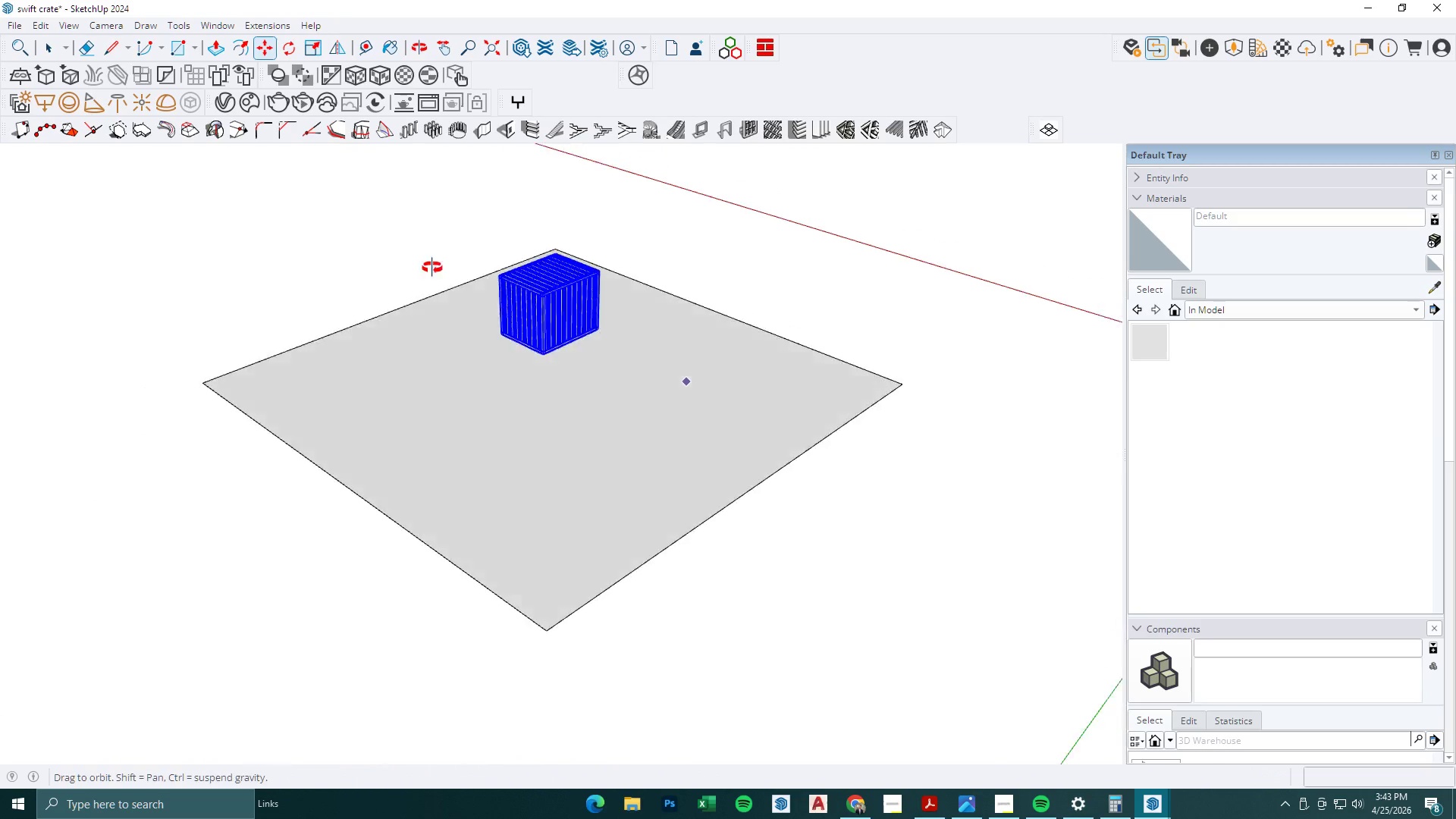 
key(Escape)
 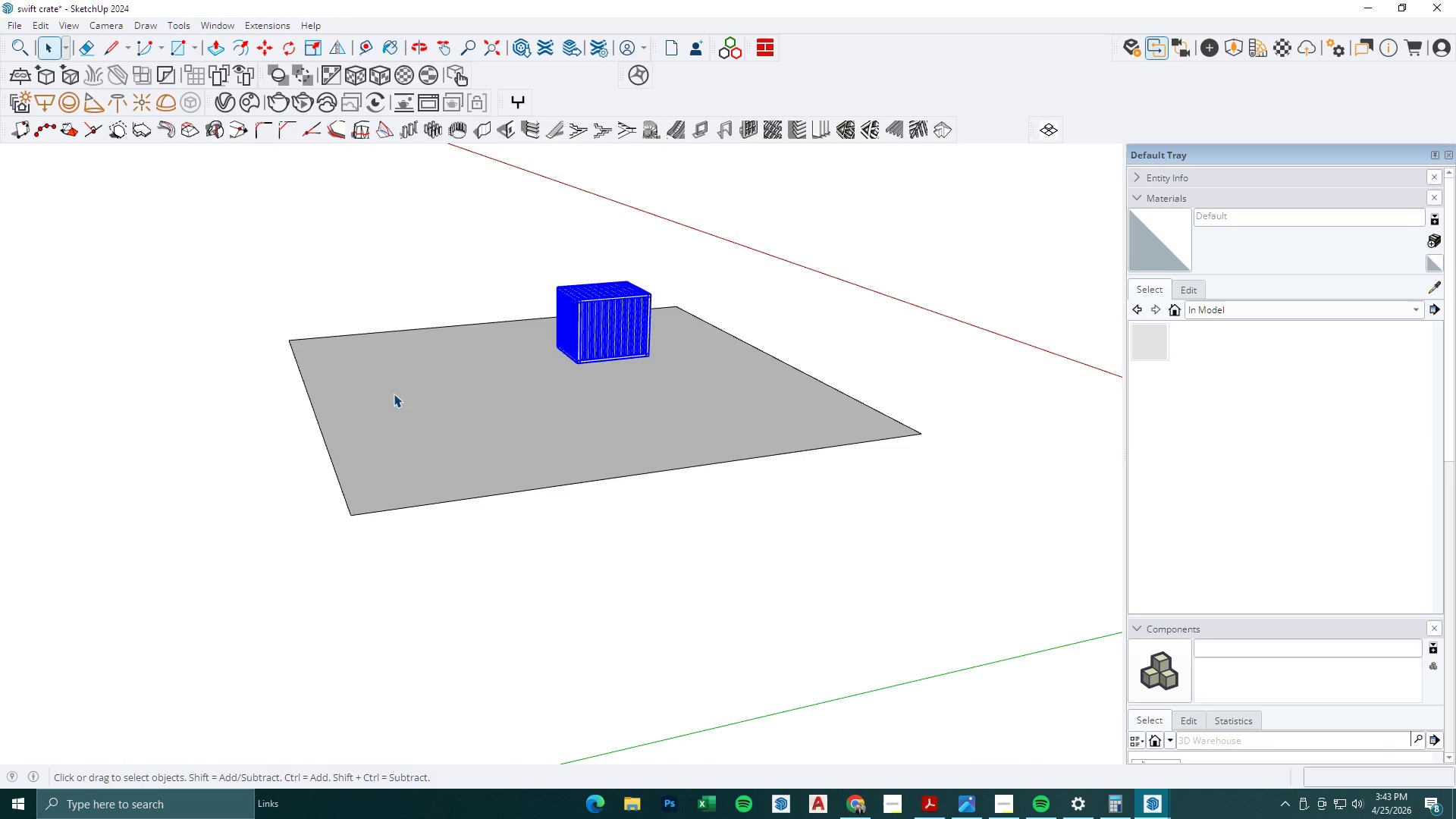 
scroll: coordinate [369, 391], scroll_direction: up, amount: 3.0
 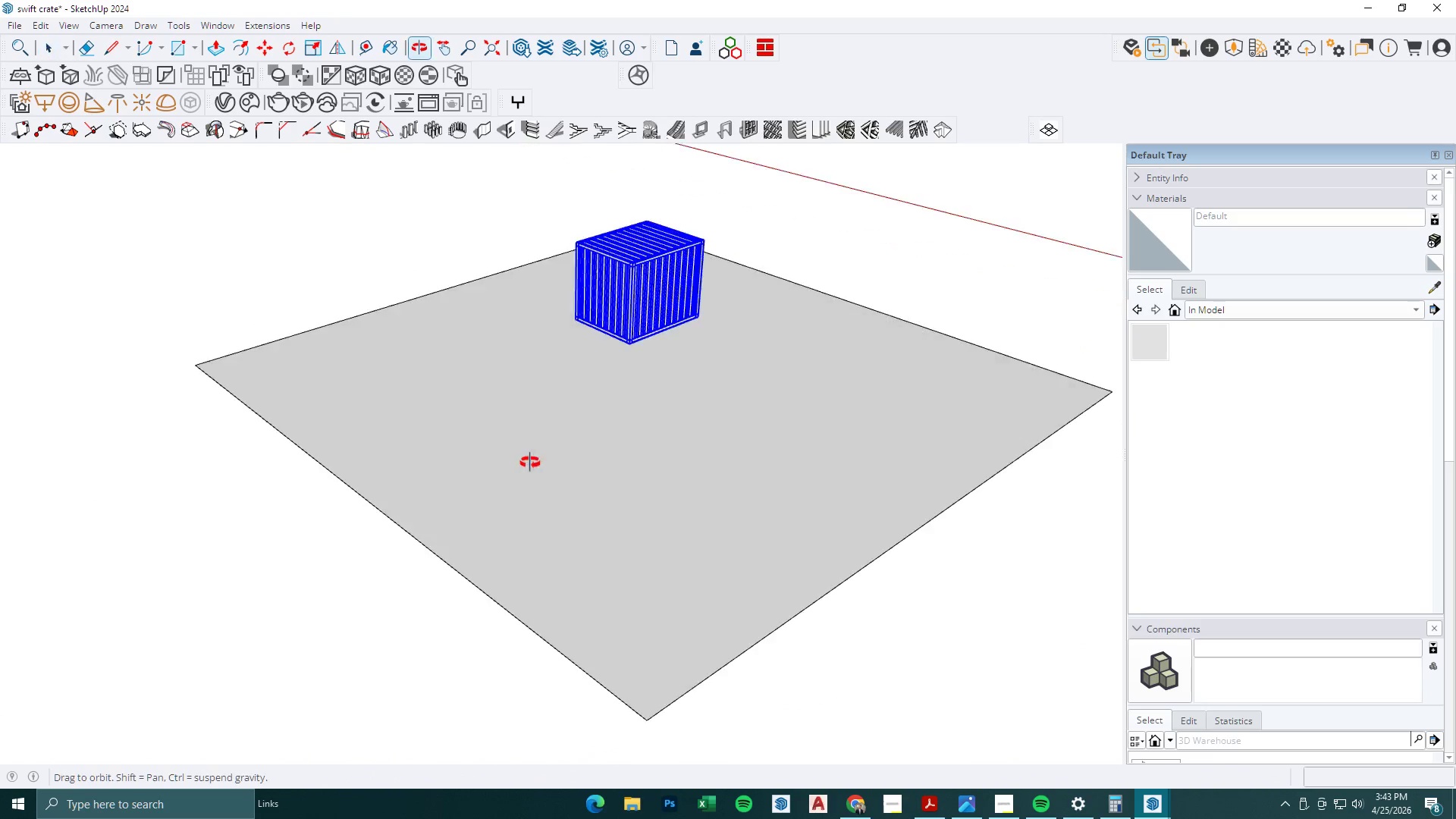 
key(T)
 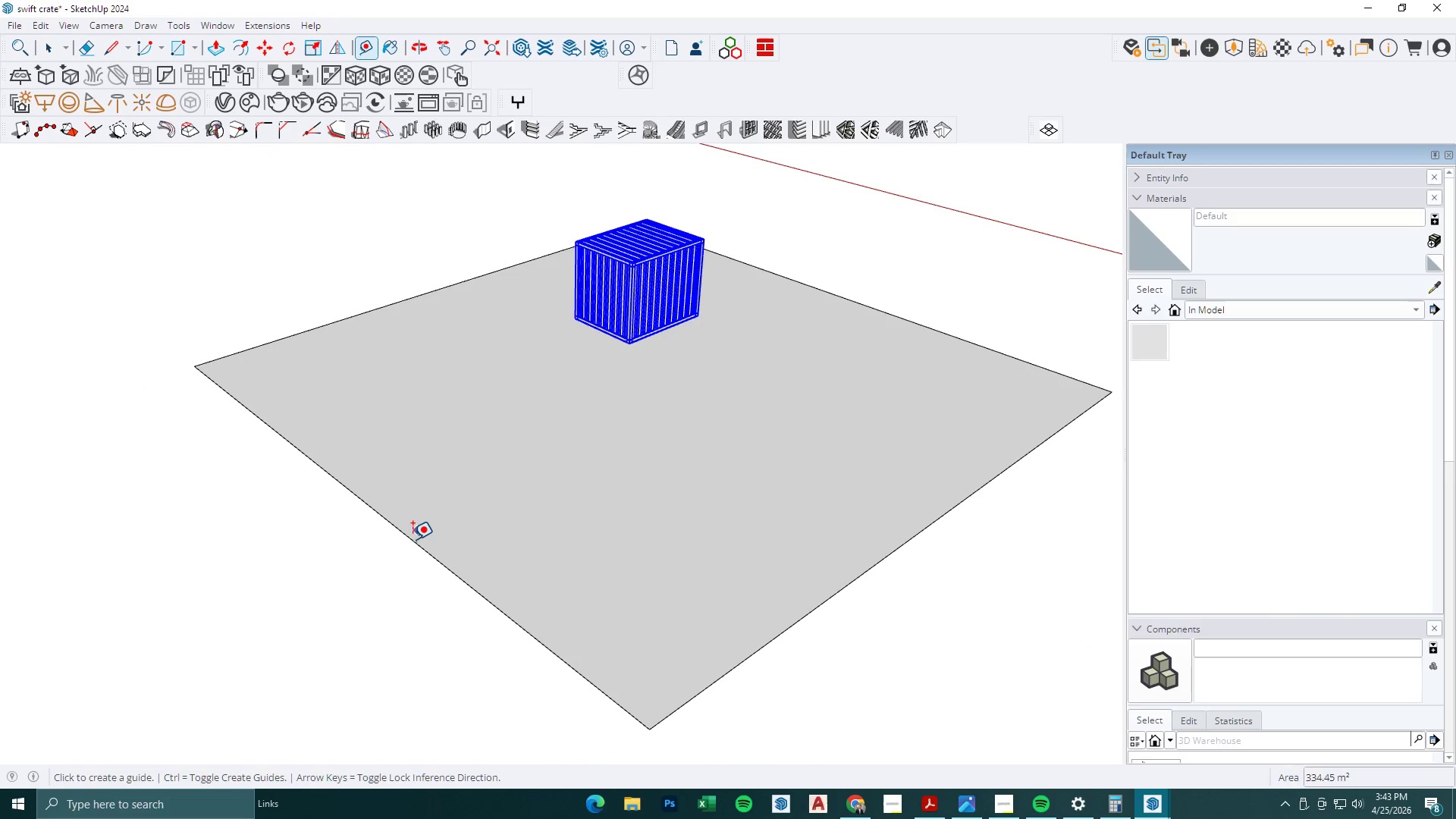 
left_click([413, 541])